 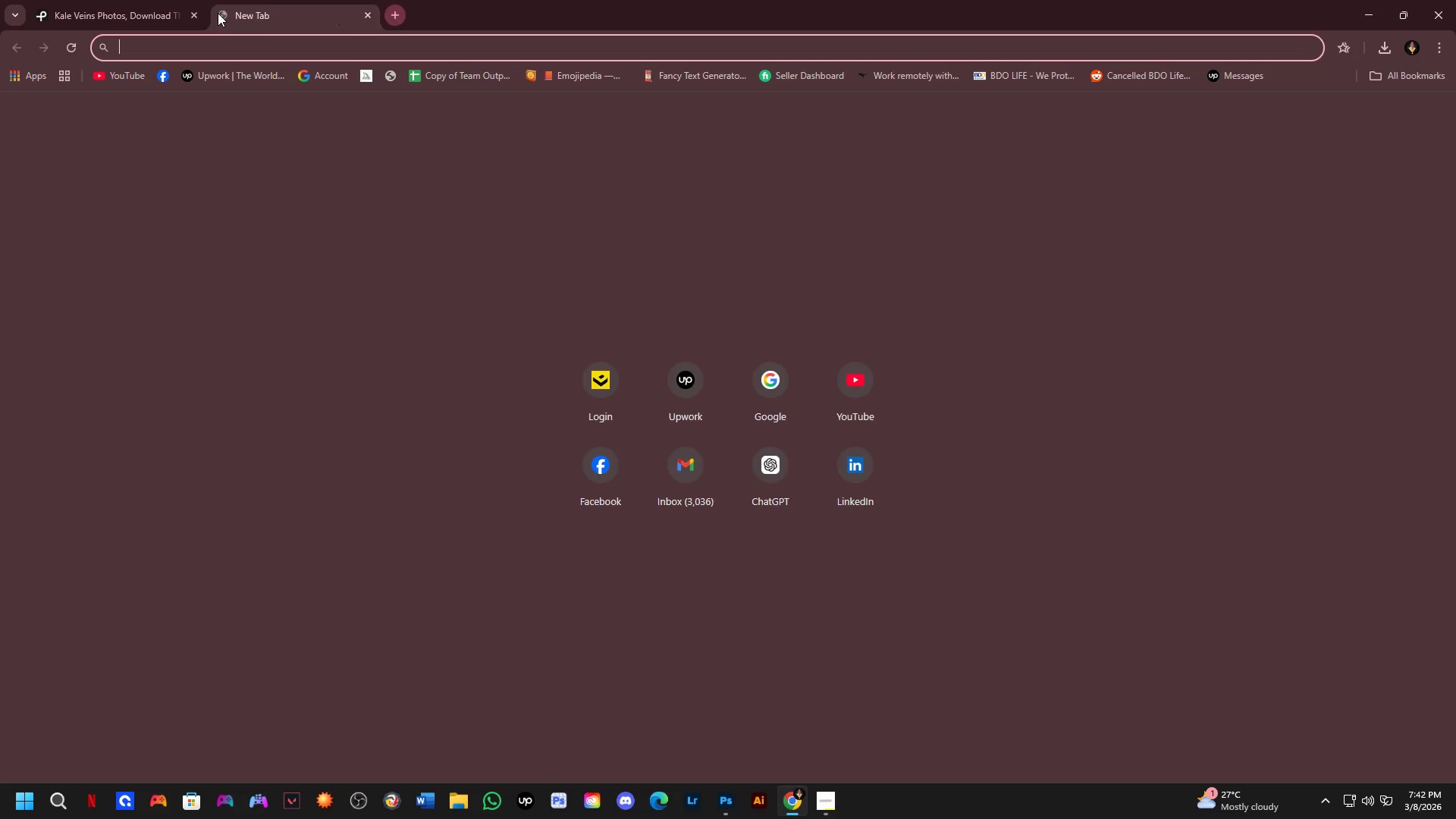 
type(g)
key(NumpadEnter)
type(kale veins)
 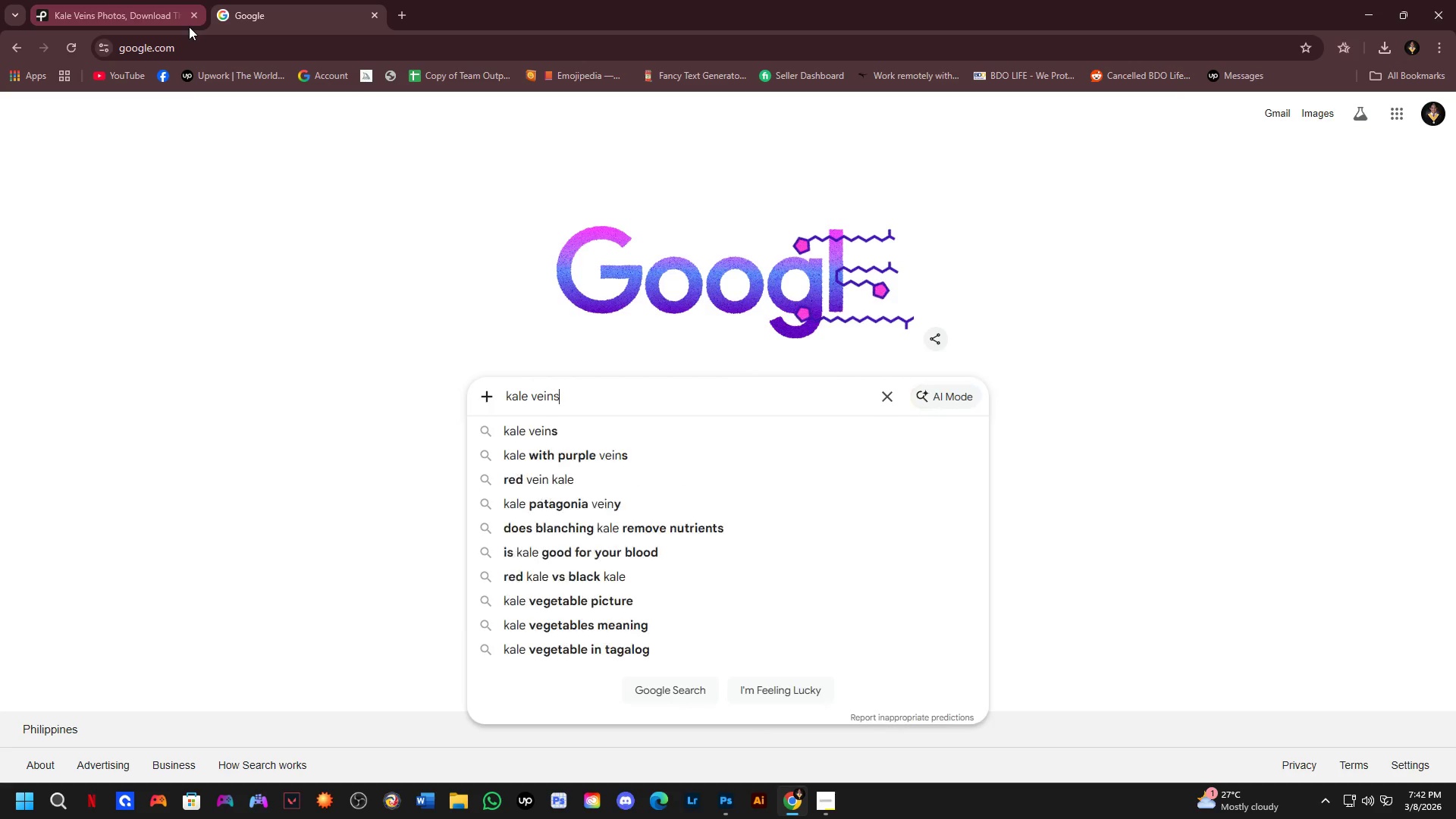 
key(Enter)
 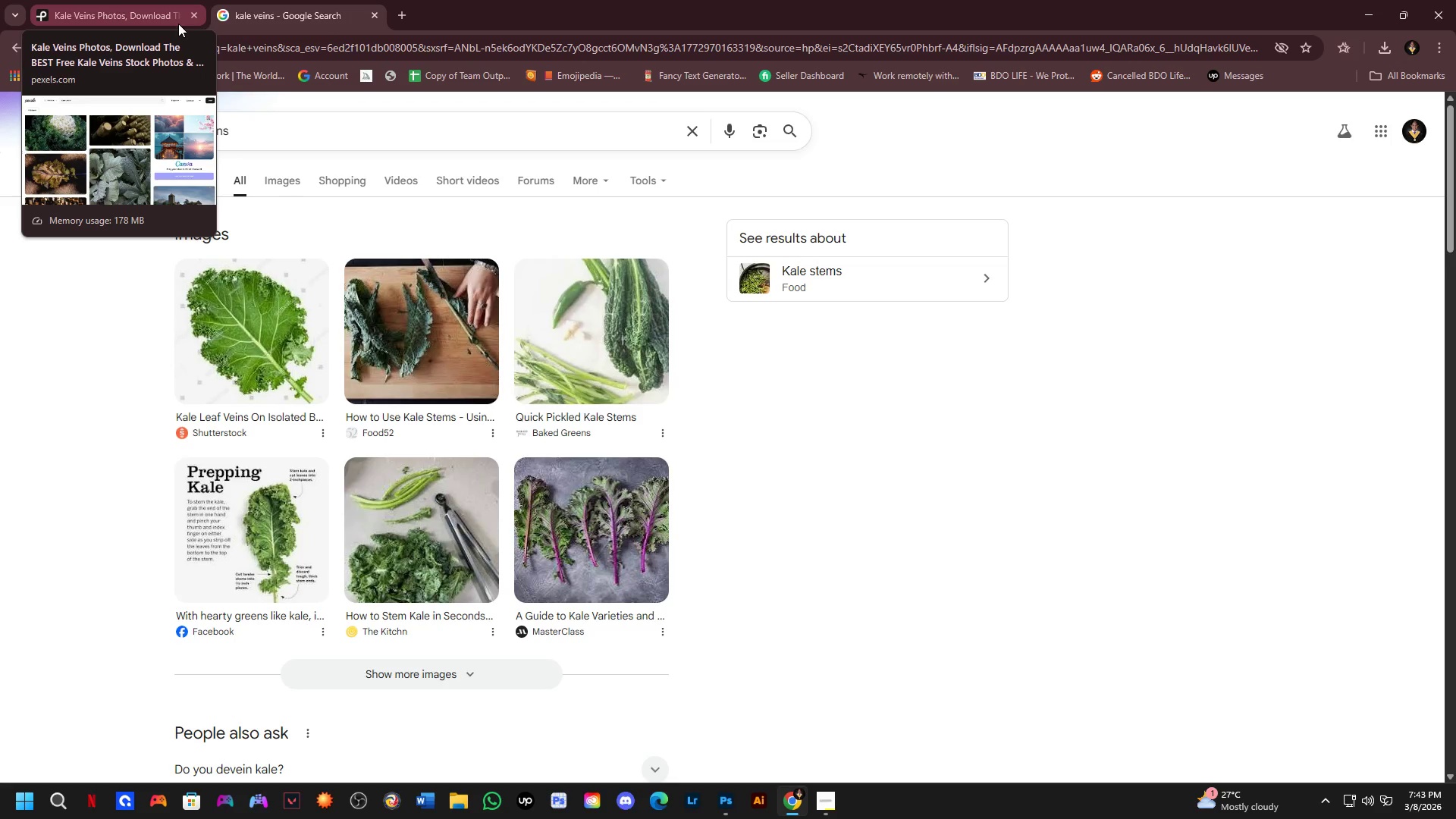 
wait(20.31)
 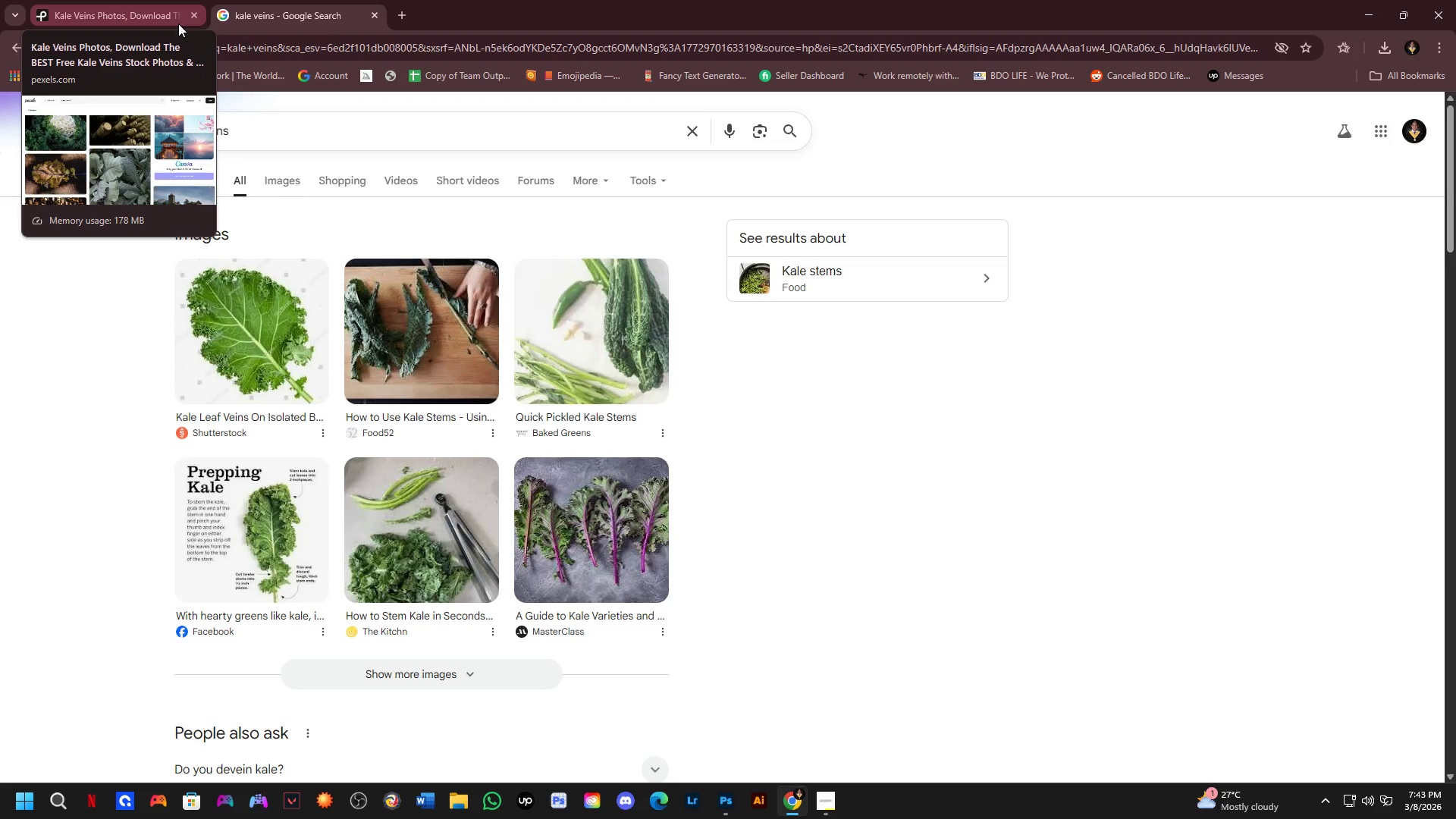 
left_click([84, 0])
 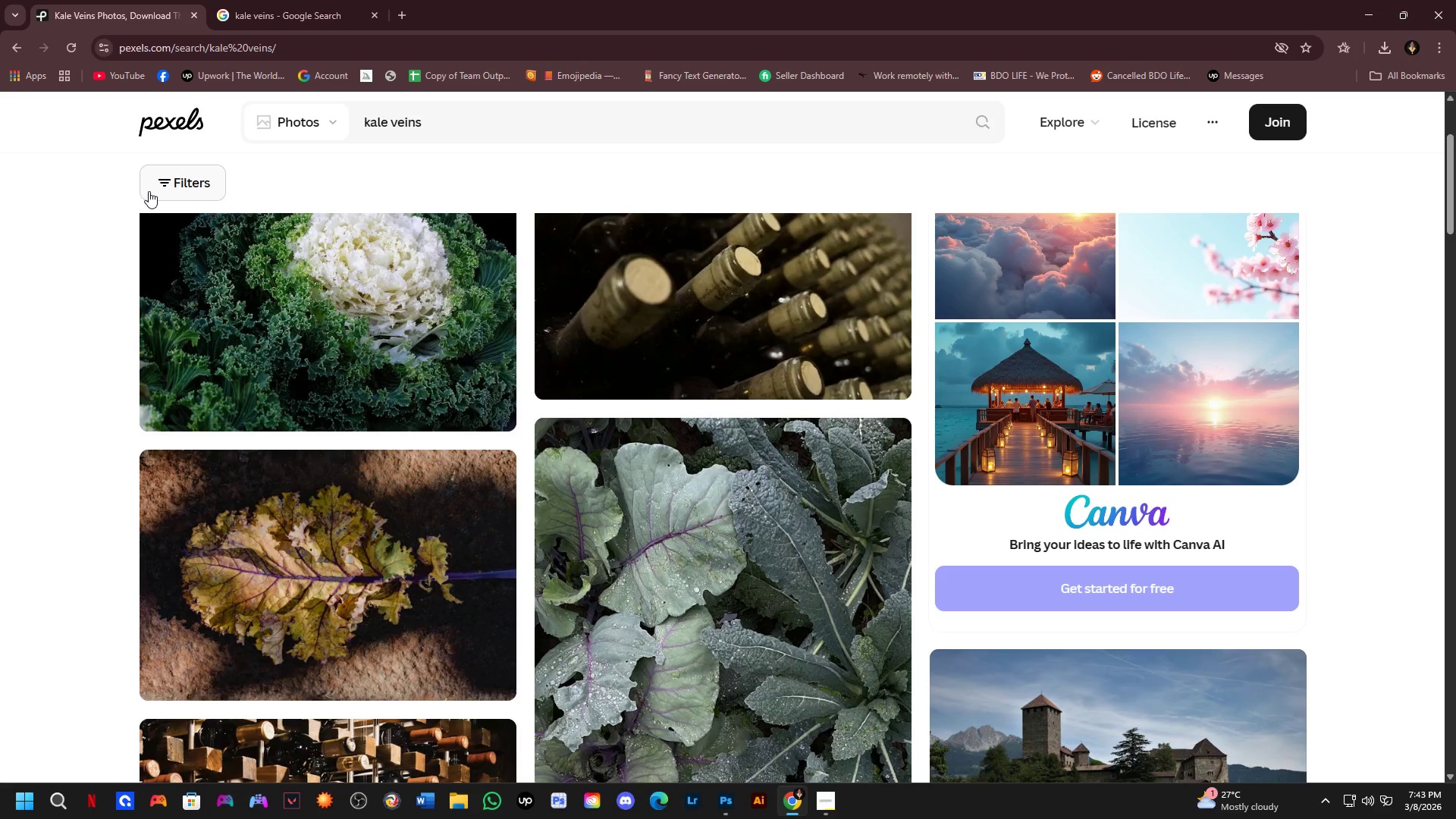 
scroll: coordinate [717, 410], scroll_direction: down, amount: 7.0
 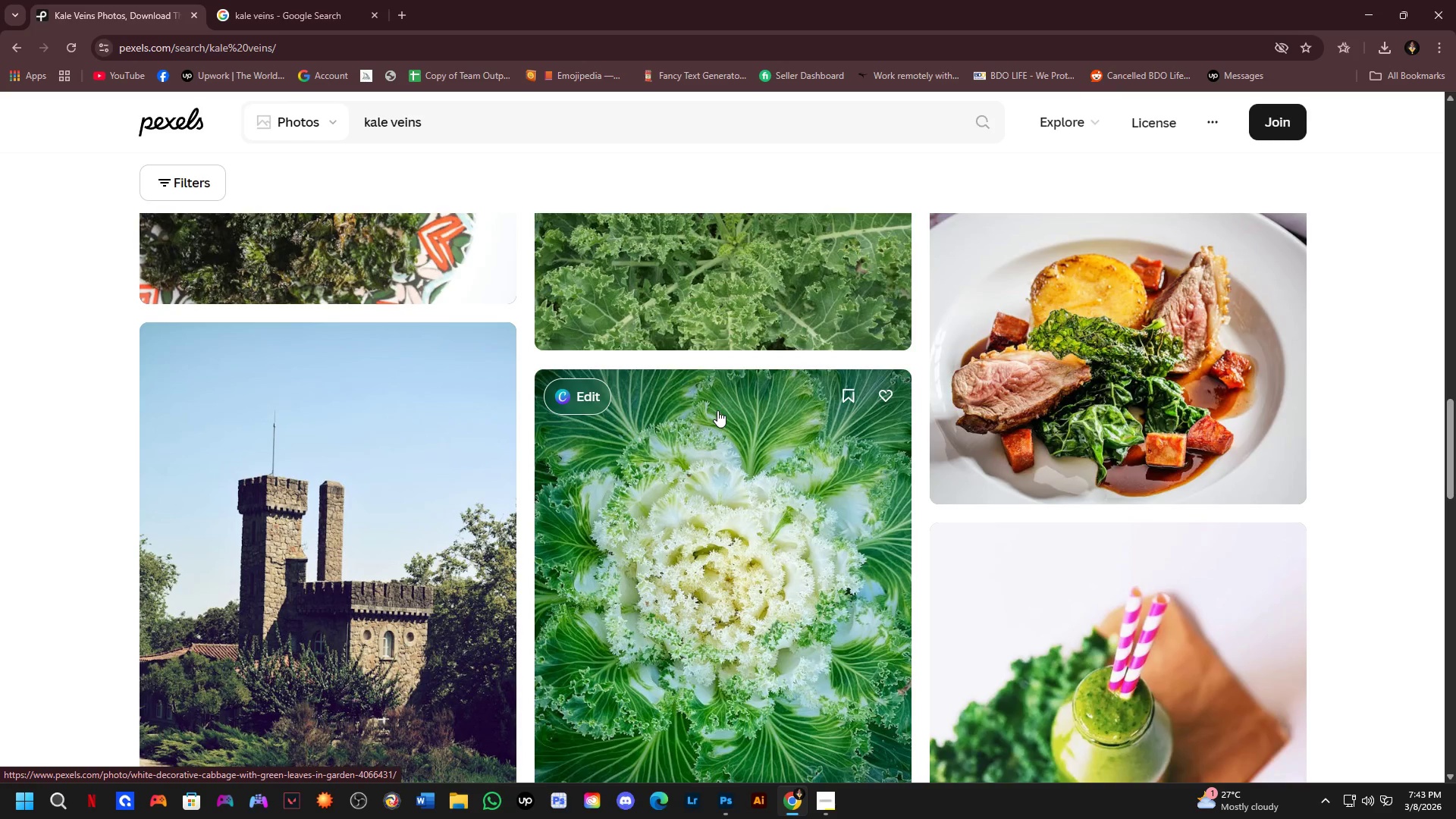 
scroll: coordinate [755, 445], scroll_direction: up, amount: 11.0
 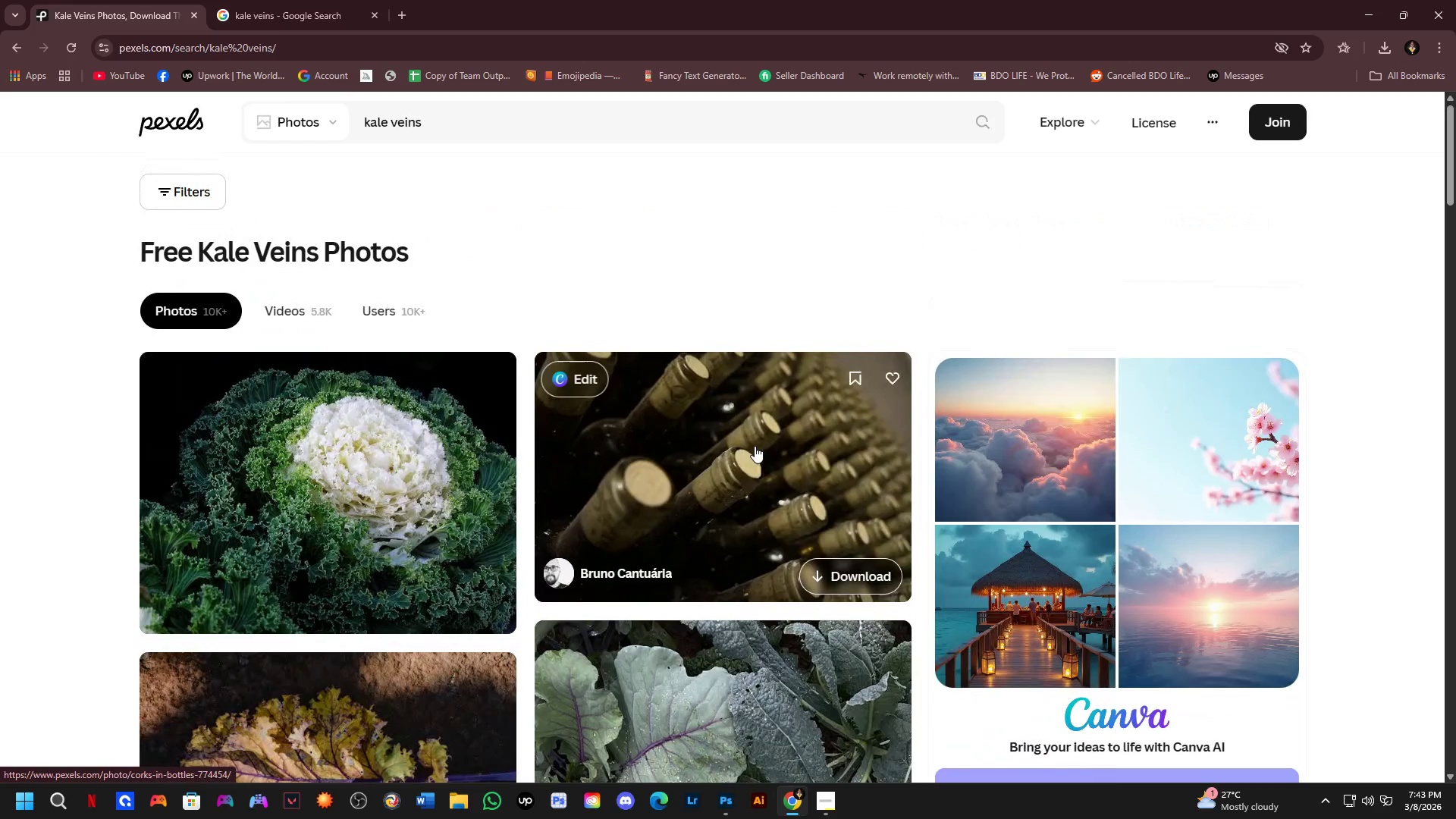 
scroll: coordinate [754, 450], scroll_direction: down, amount: 1.0
 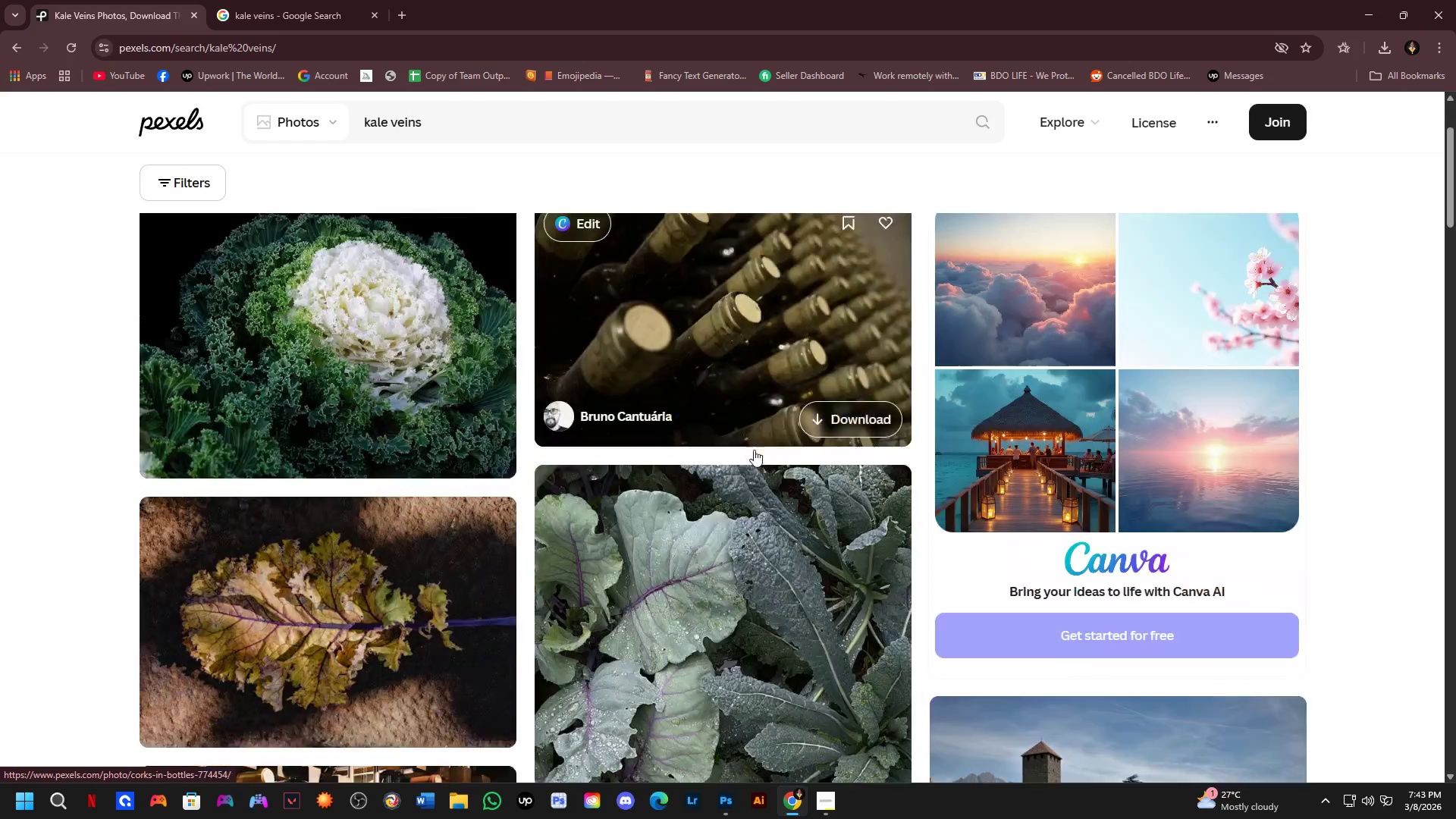 
mouse_move([395, 318])
 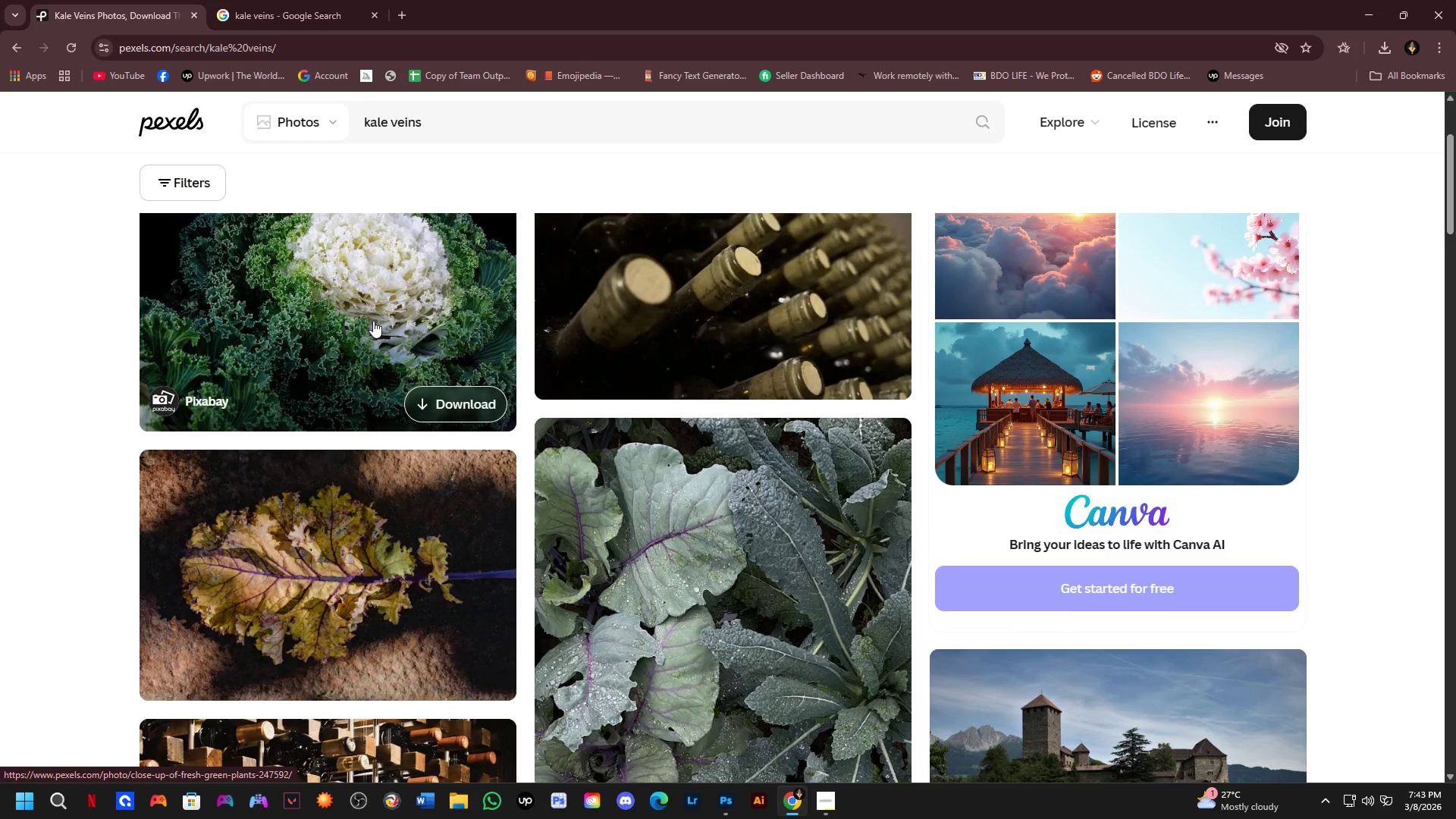 
left_click([373, 321])
 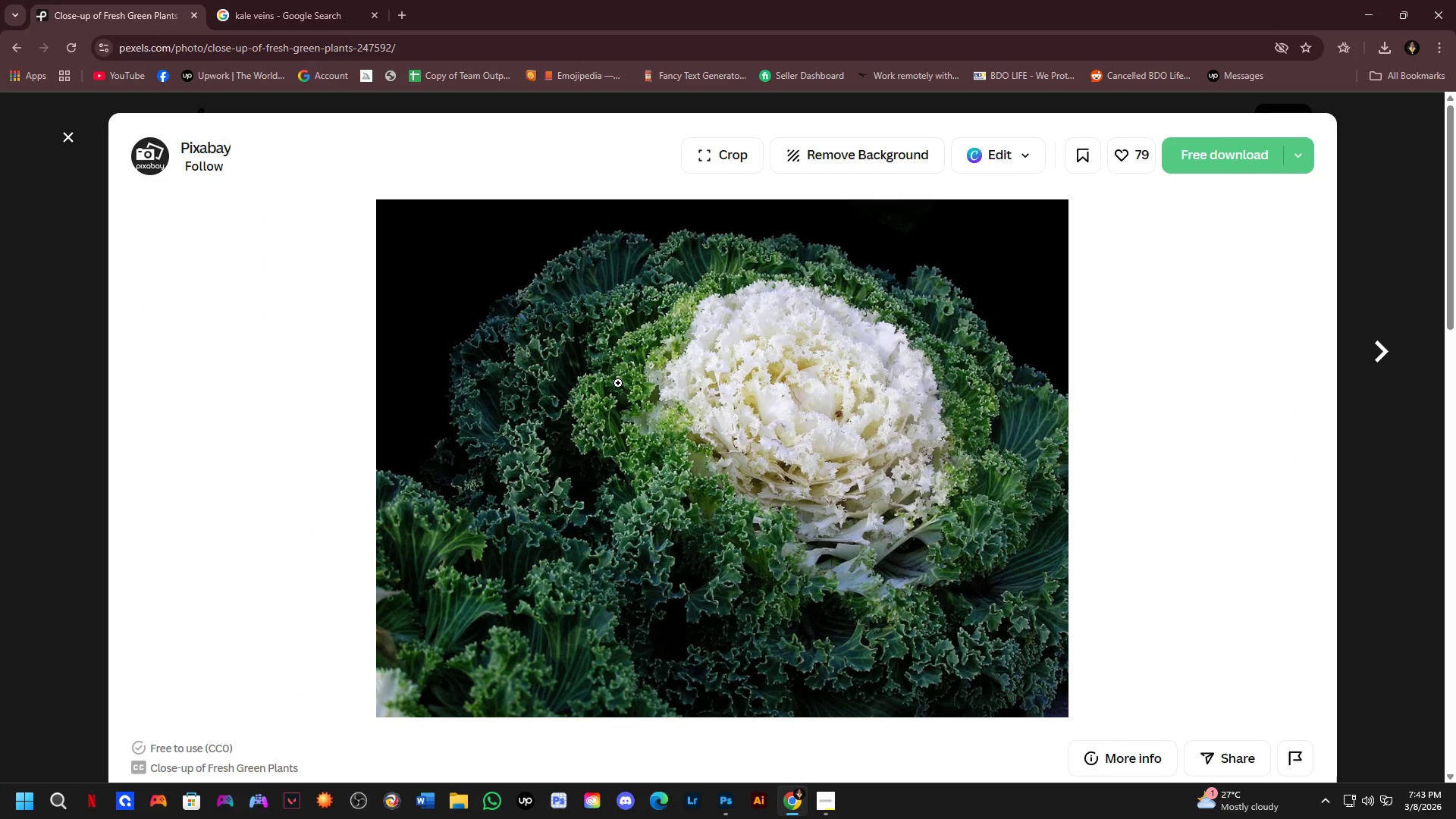 
scroll: coordinate [796, 451], scroll_direction: down, amount: 2.0
 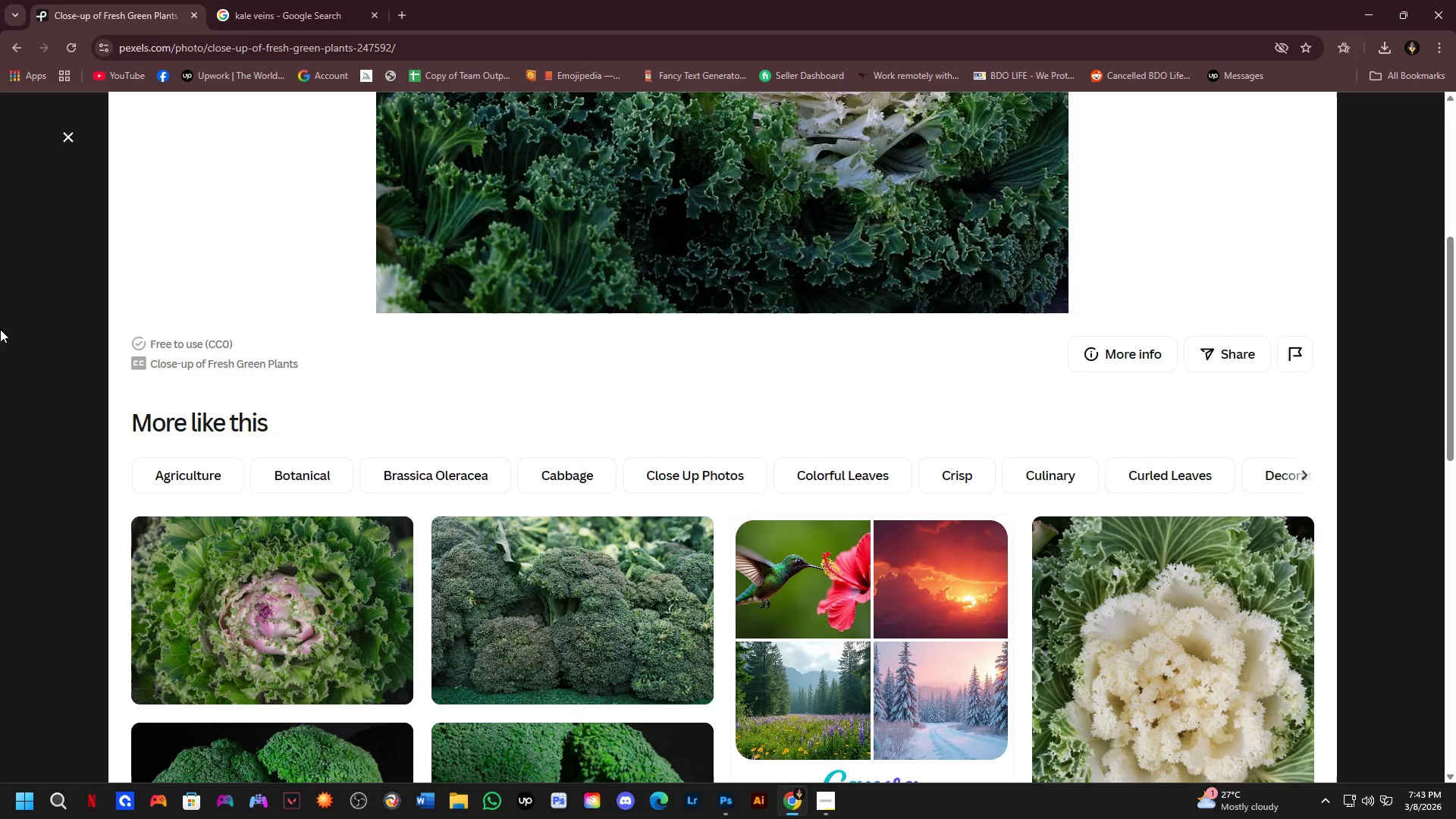 
left_click([0, 308])
 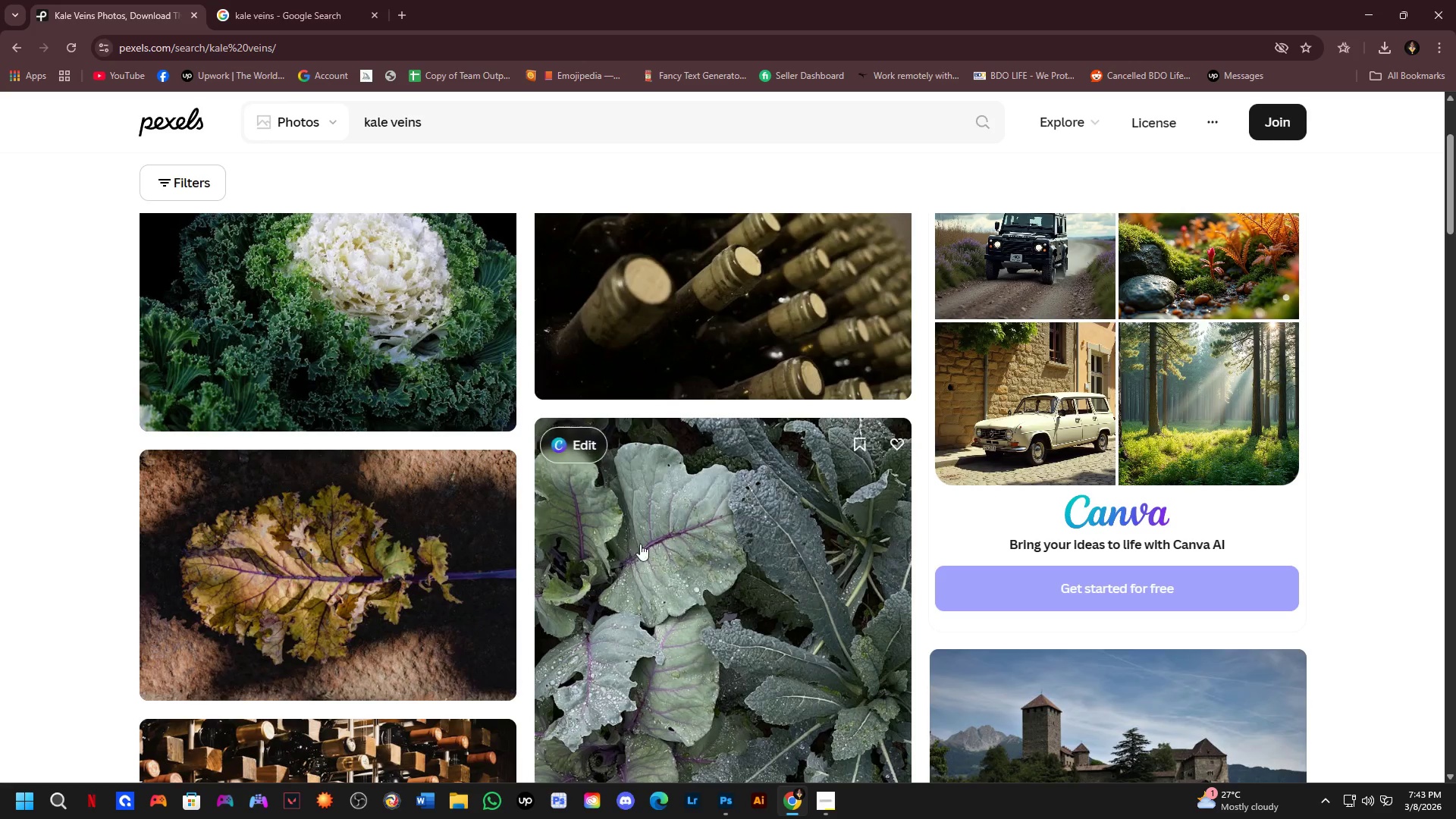 
left_click([684, 530])
 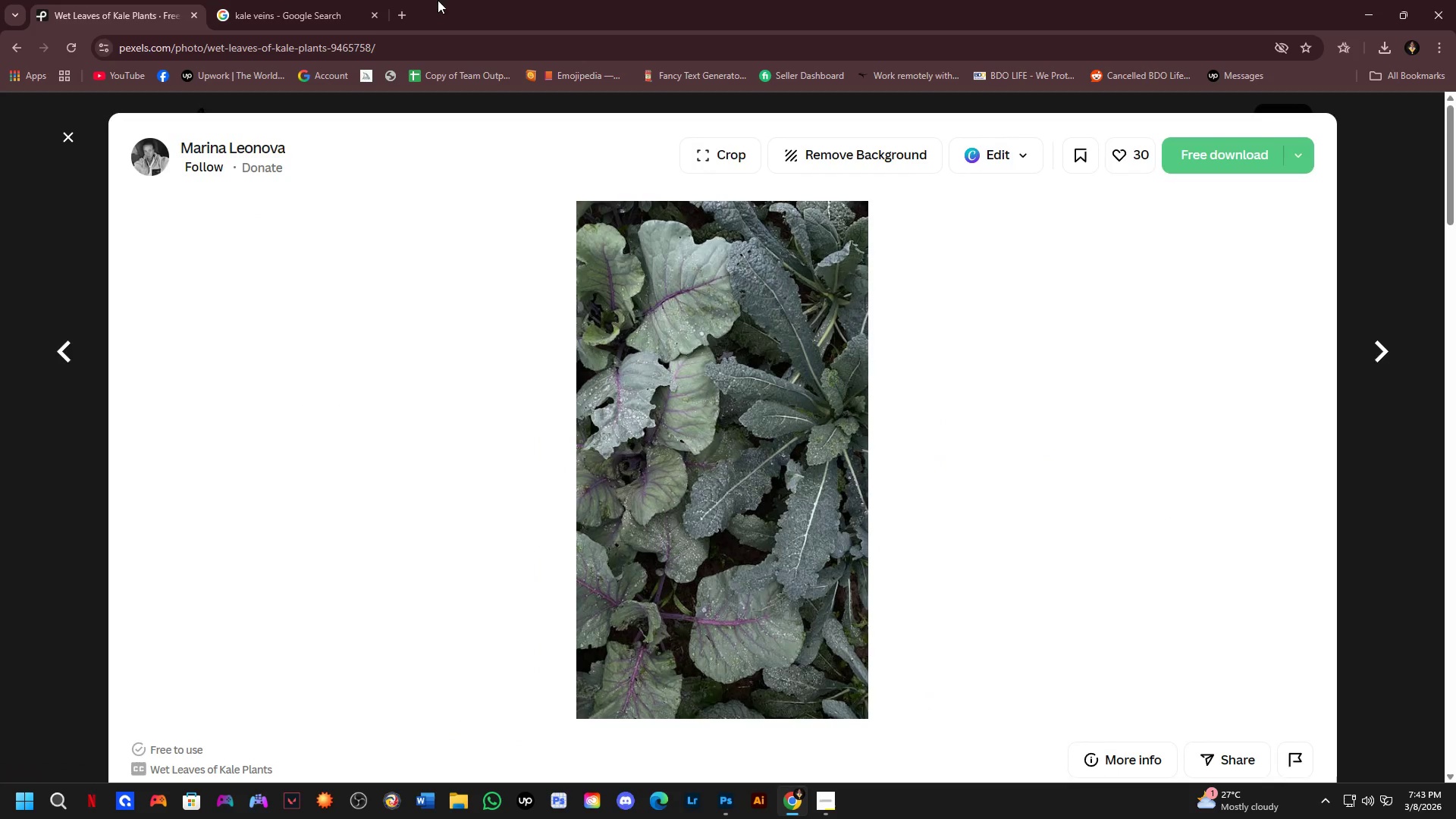 
left_click([301, 0])
 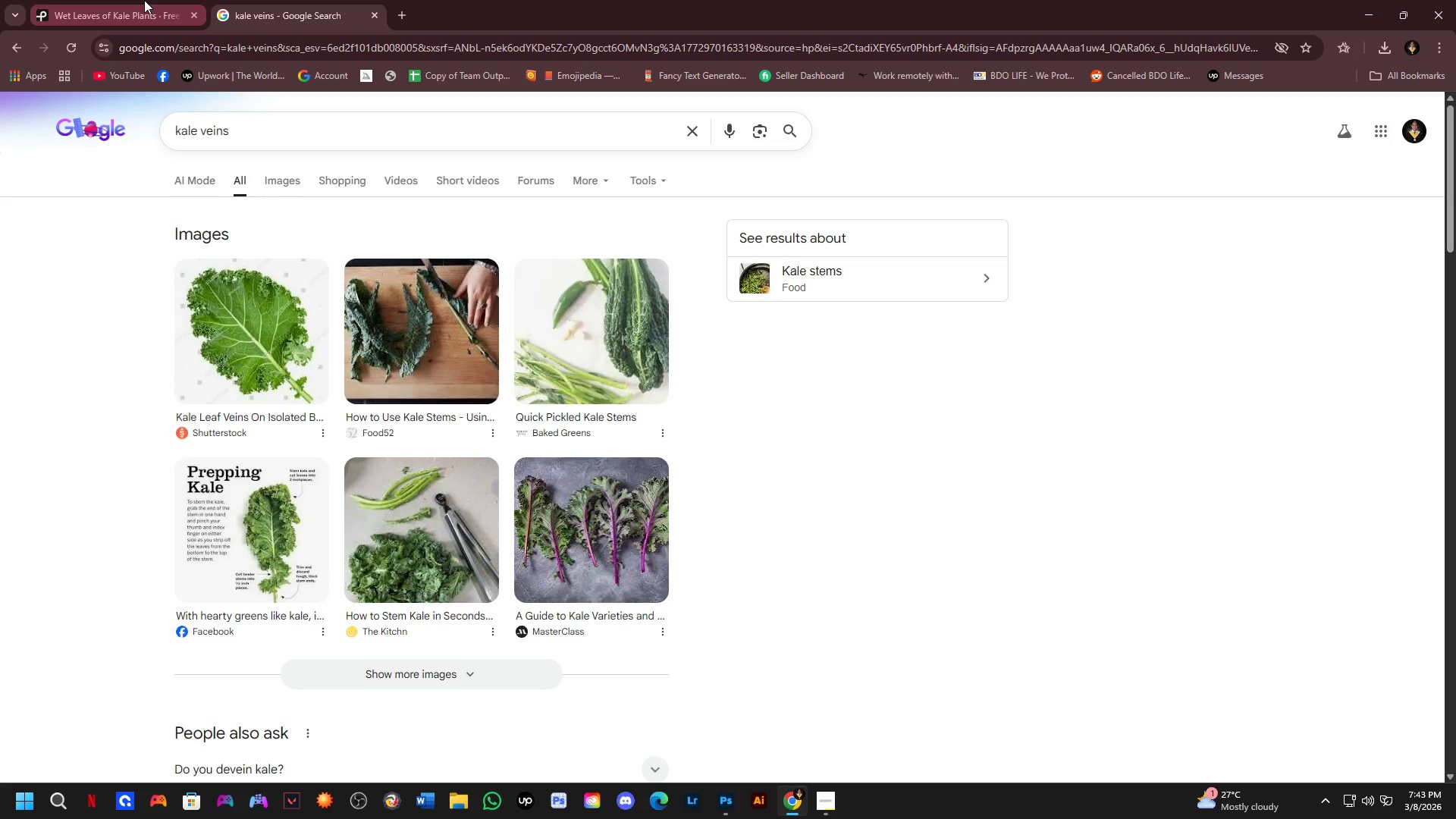 
left_click([144, 0])
 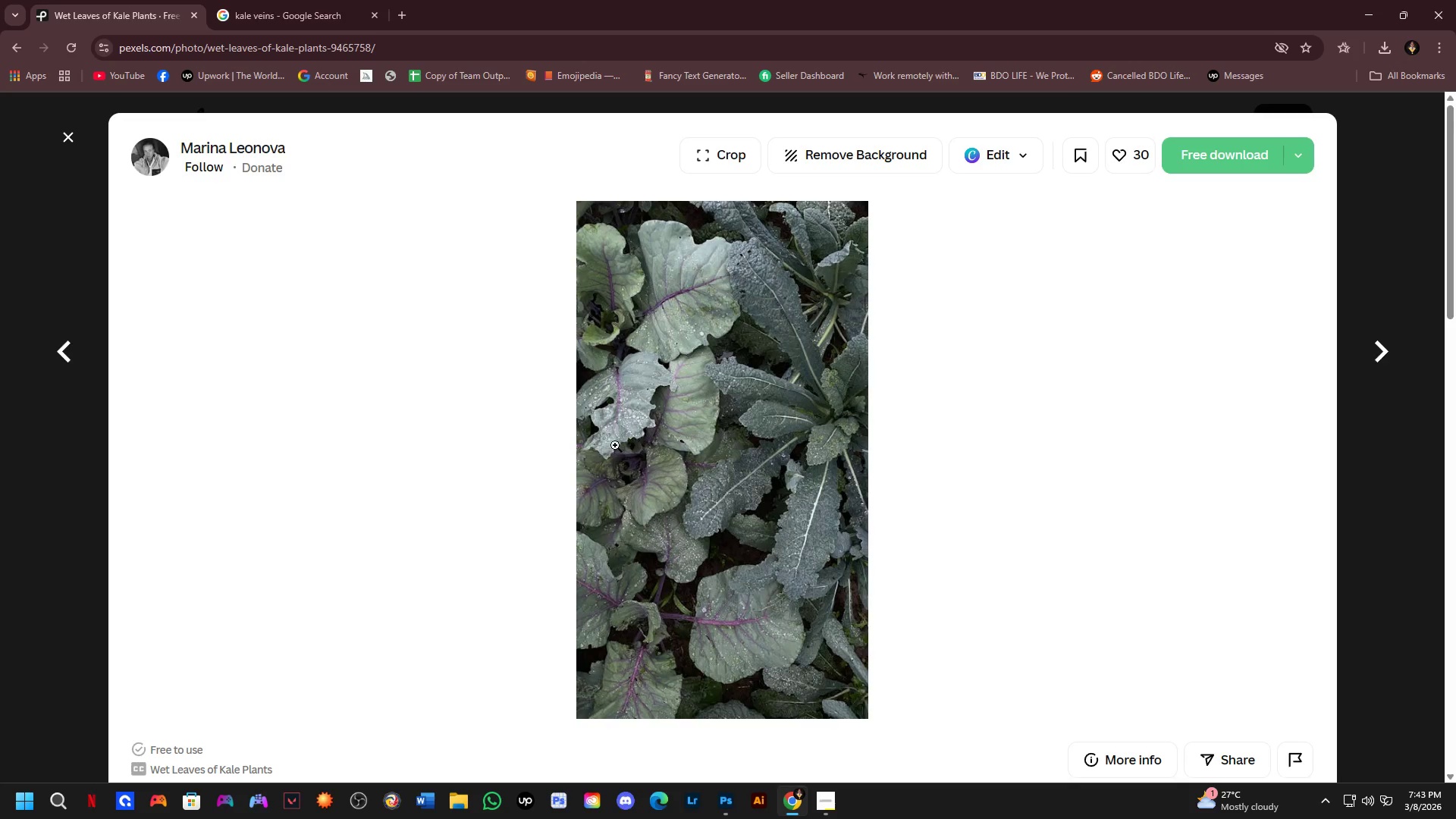 
scroll: coordinate [615, 445], scroll_direction: down, amount: 1.0
 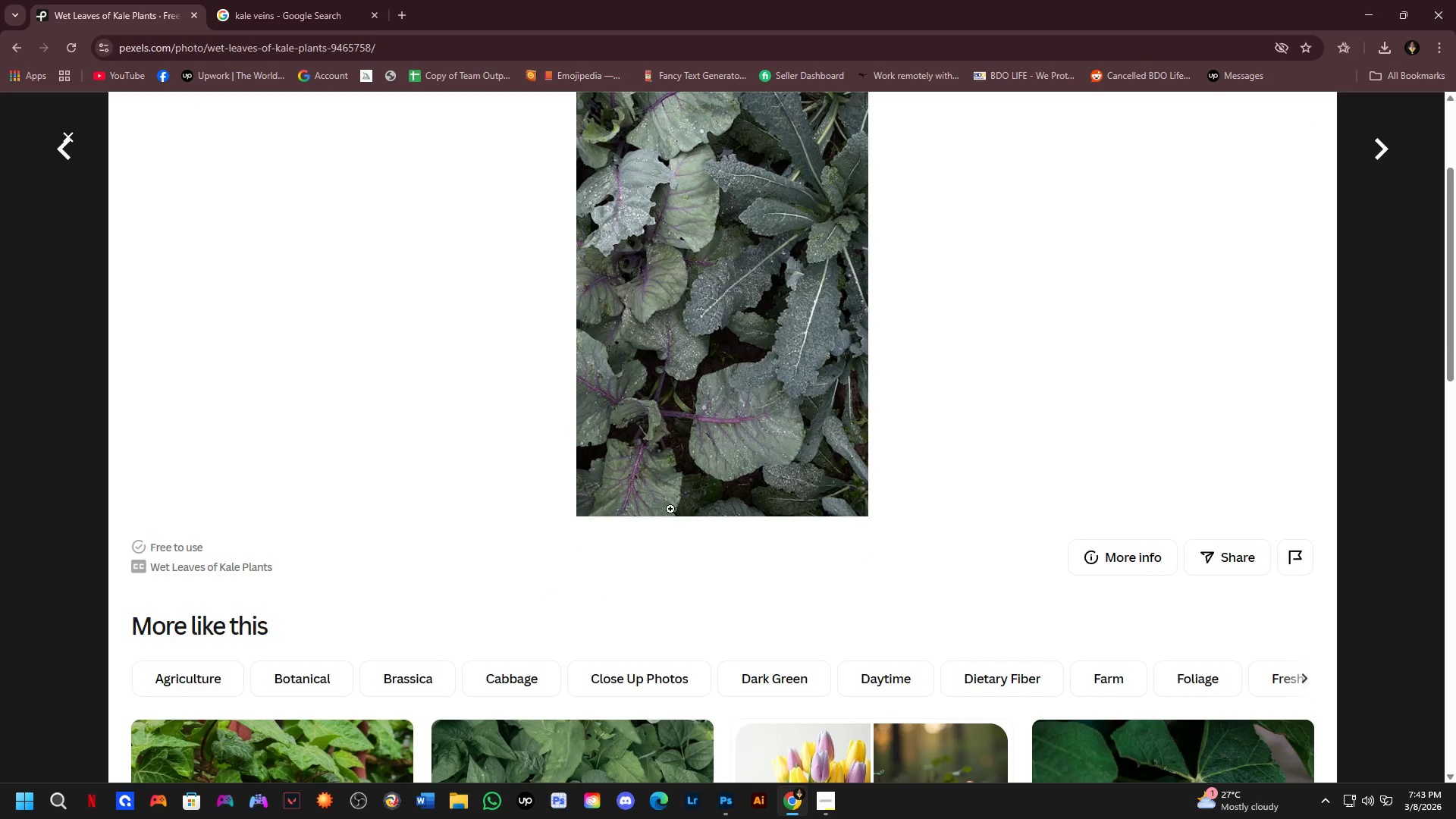 
scroll: coordinate [895, 365], scroll_direction: up, amount: 3.0
 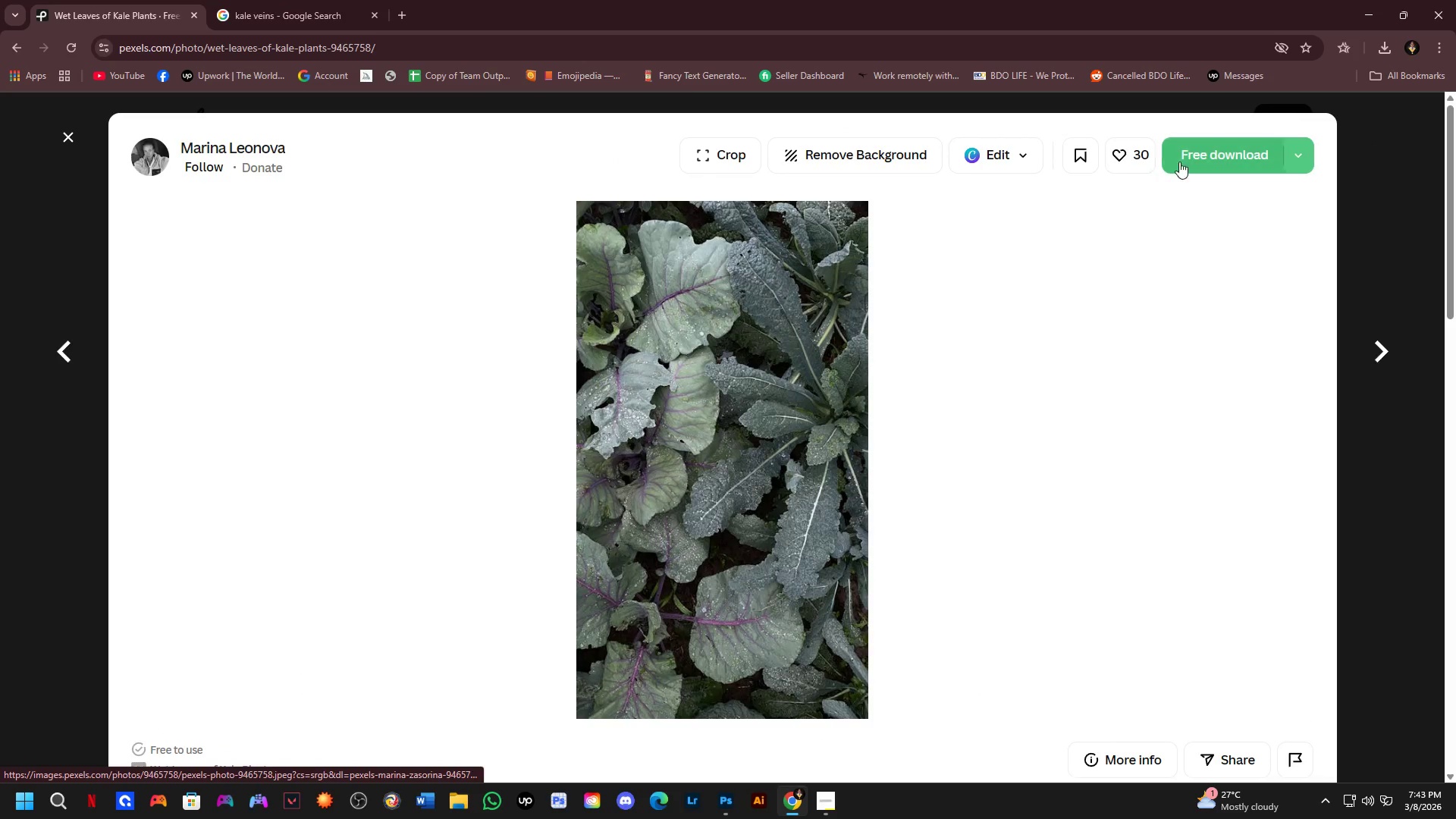 
left_click([1181, 159])
 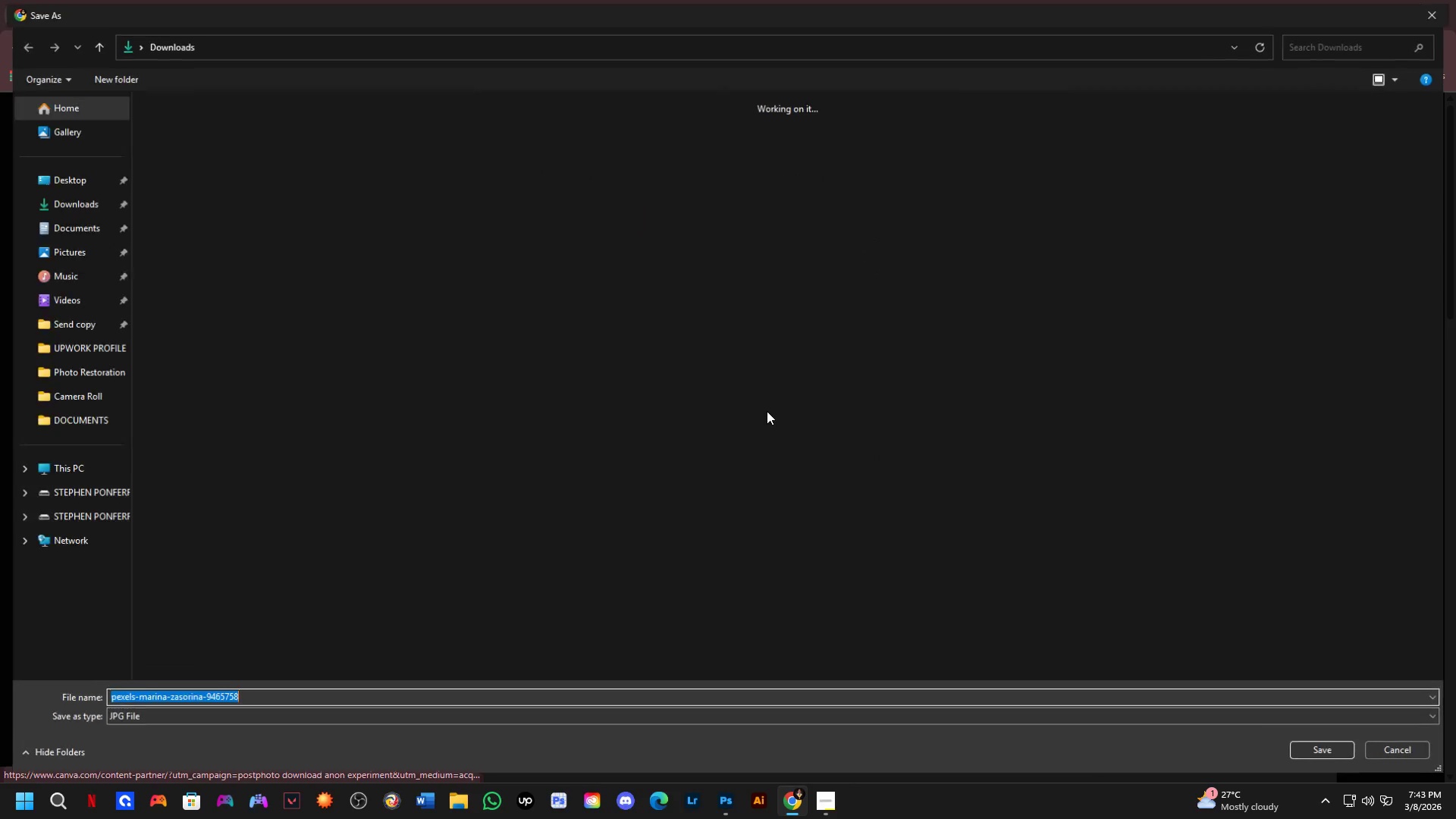 
key(NumpadEnter)
 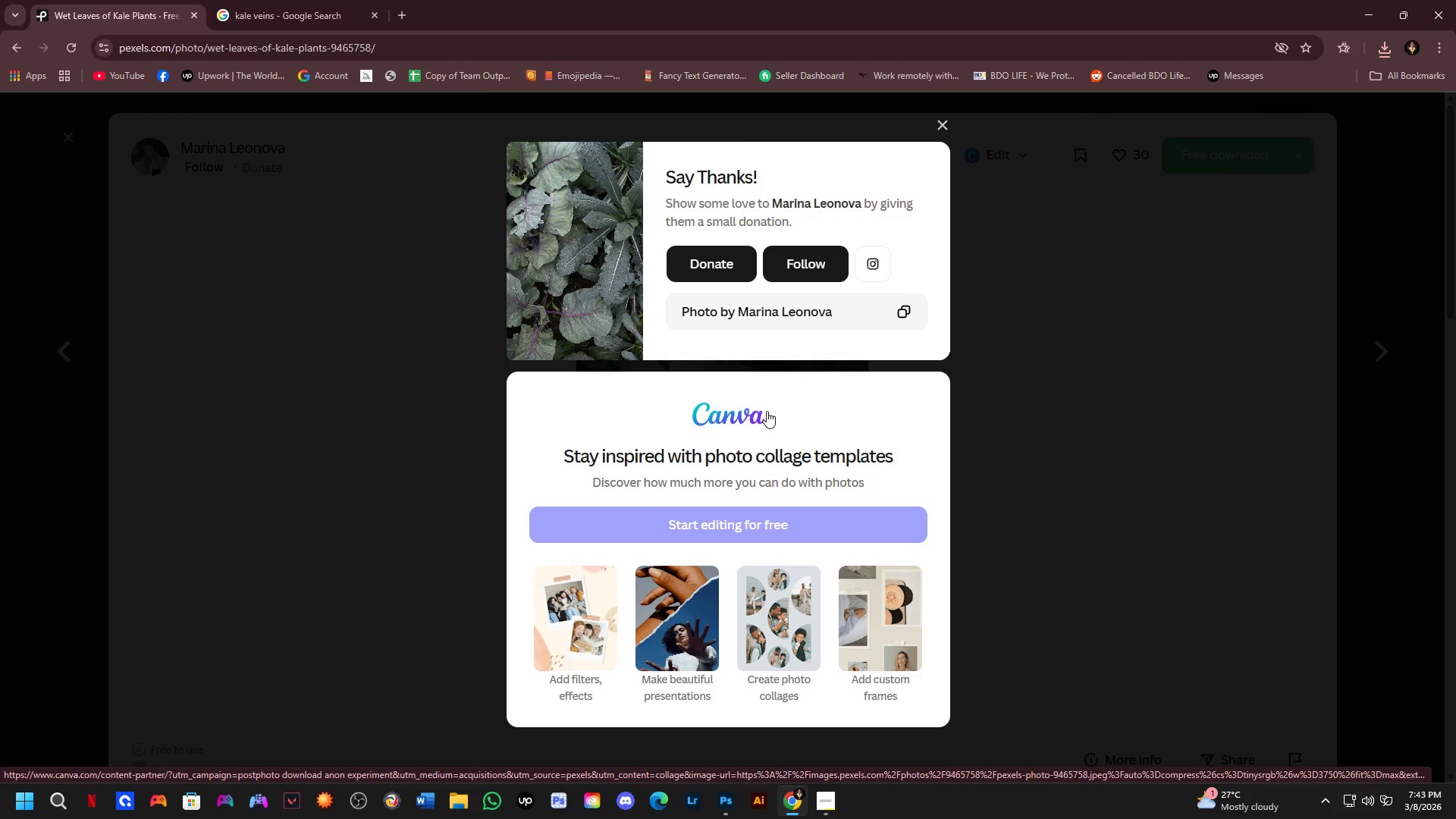 
wait(16.36)
 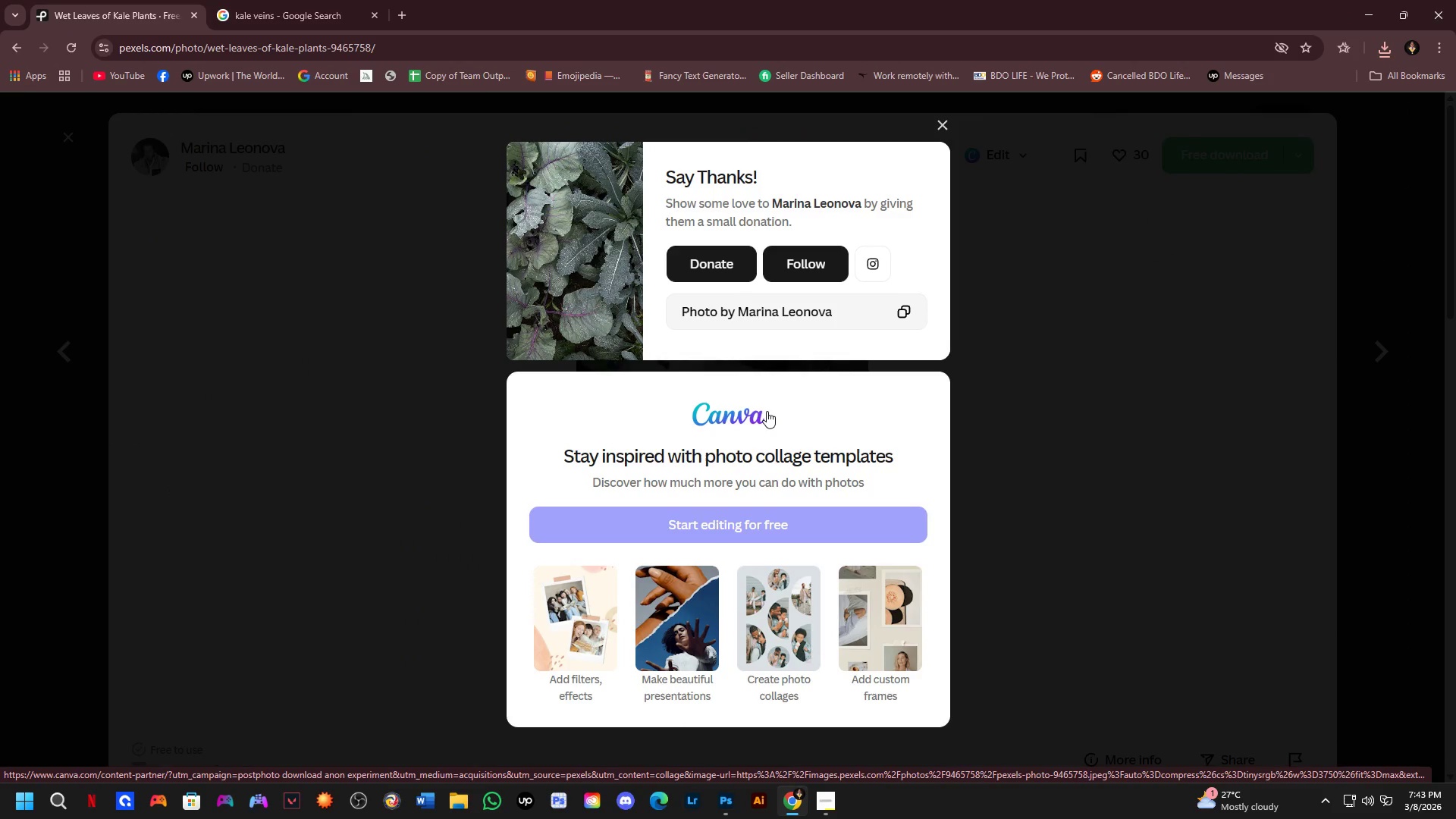 
left_click([940, 118])
 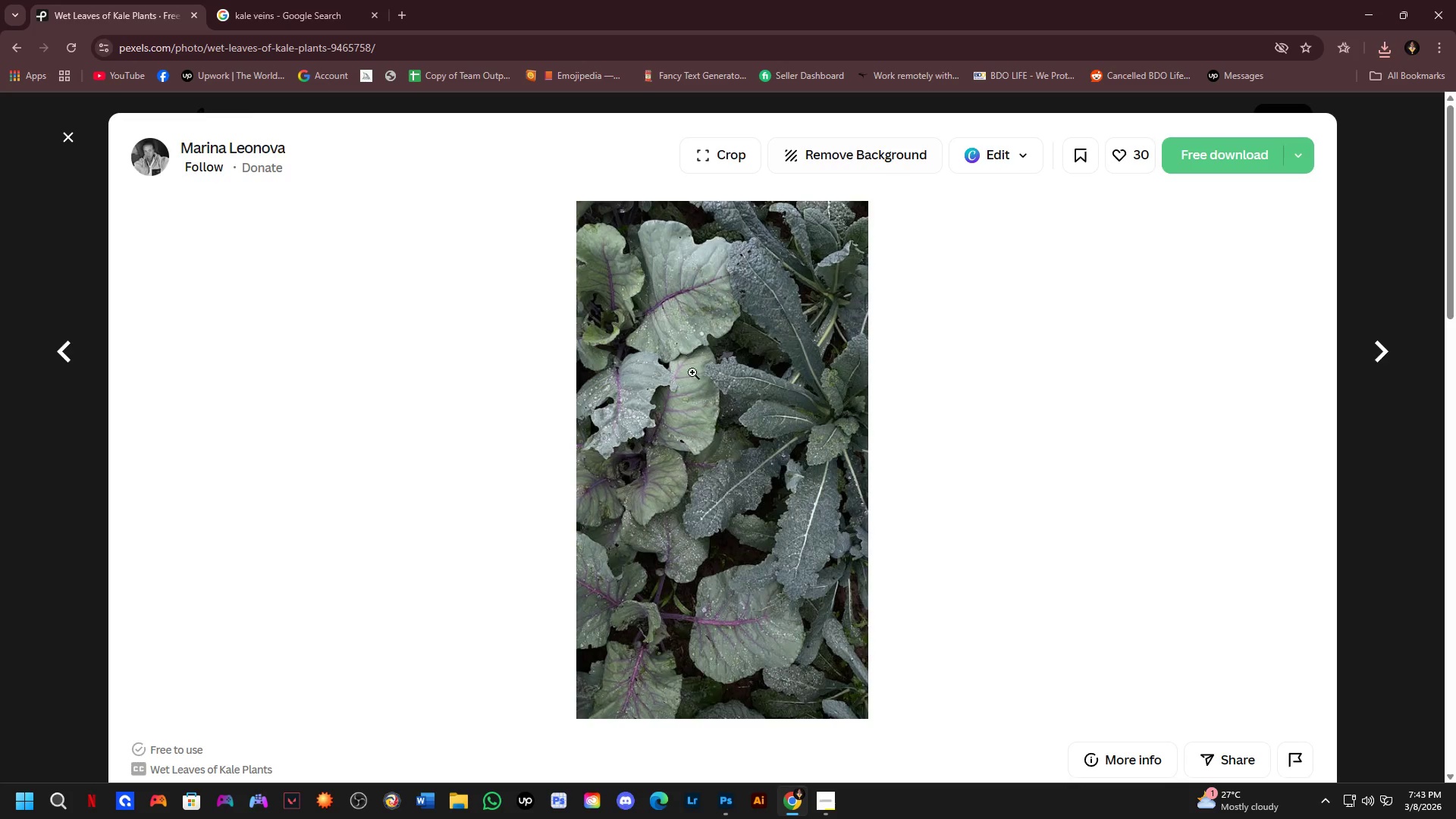 
scroll: coordinate [661, 369], scroll_direction: down, amount: 4.0
 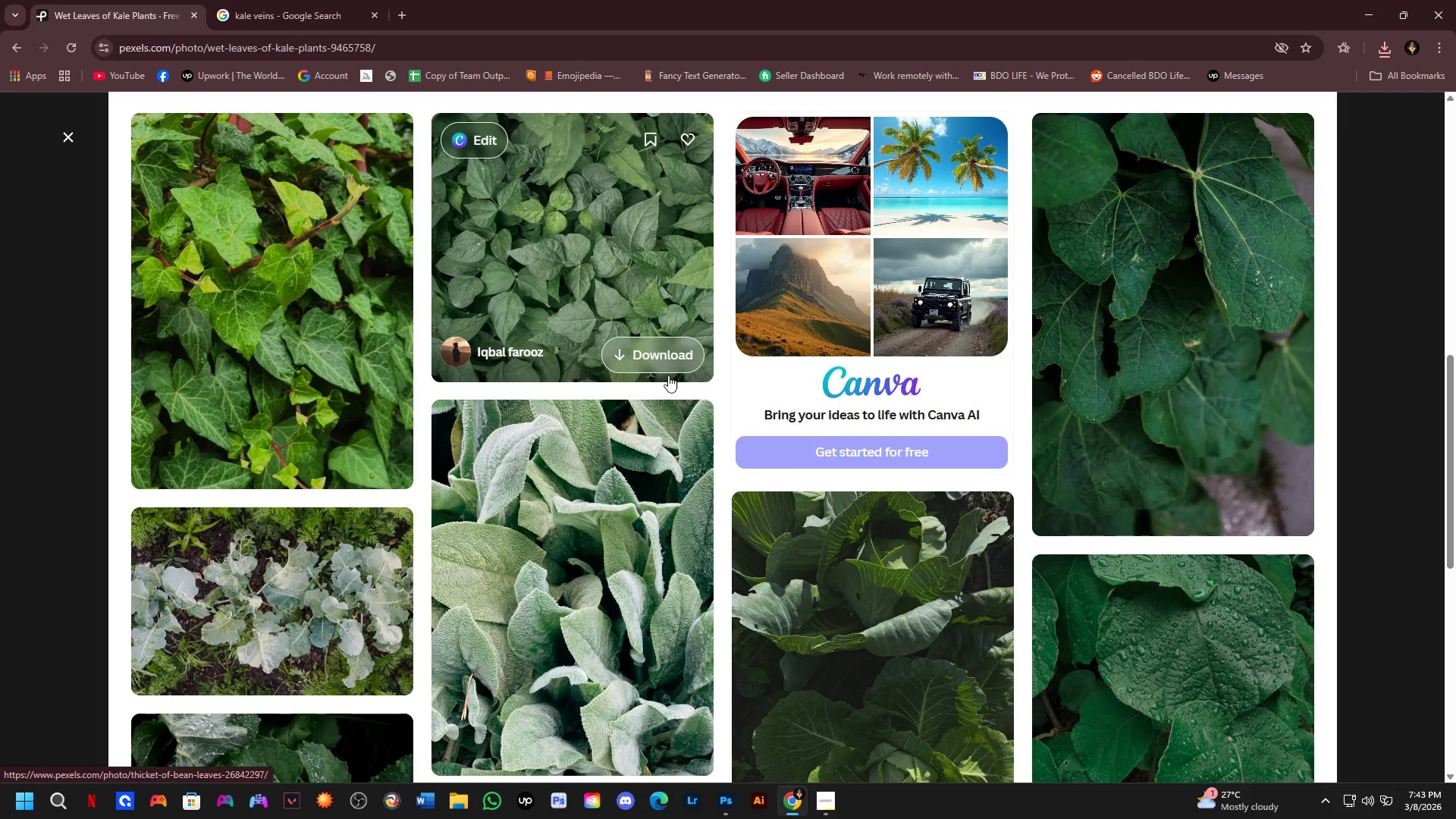 
scroll: coordinate [668, 375], scroll_direction: up, amount: 1.0
 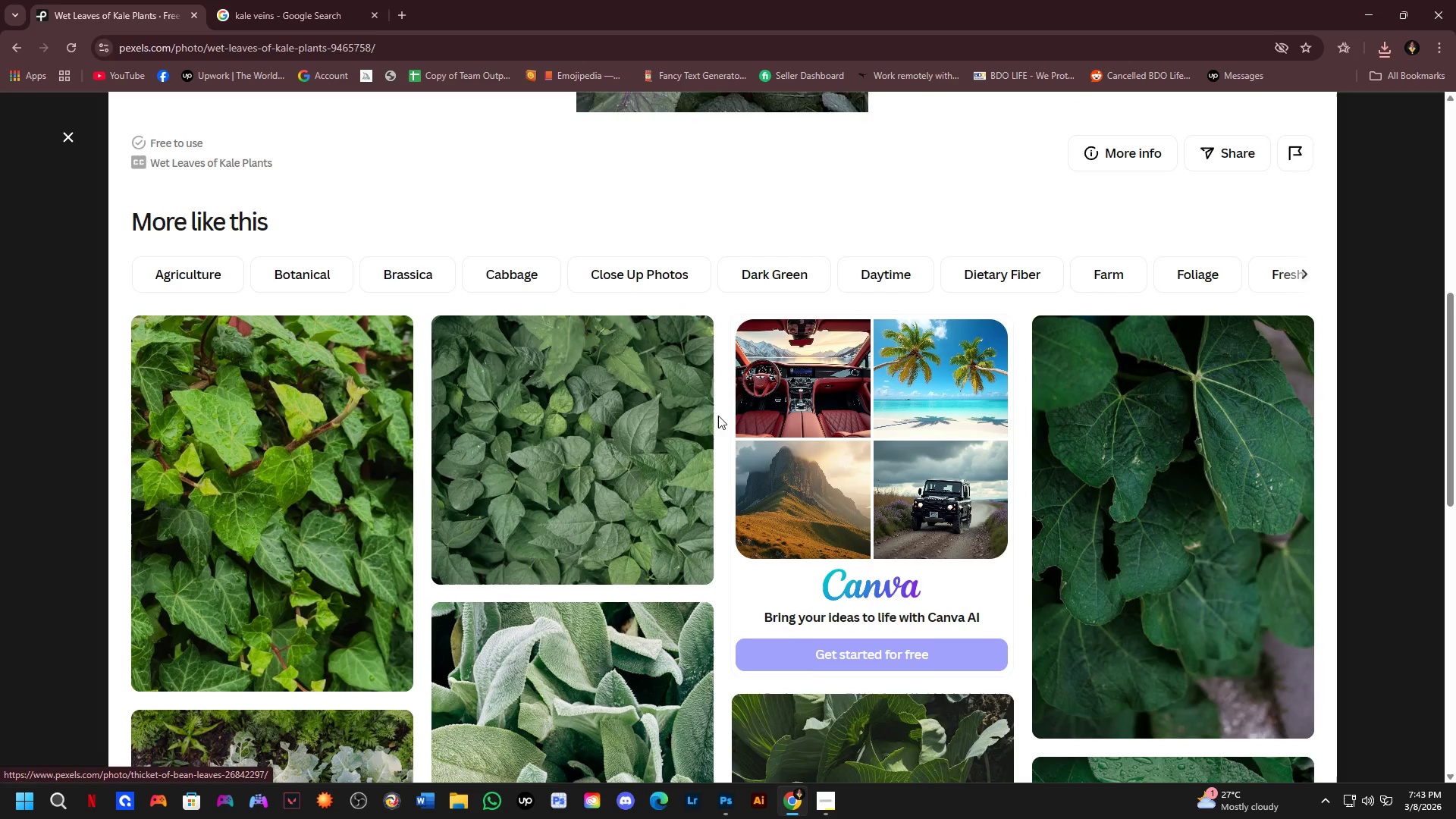 
scroll: coordinate [744, 335], scroll_direction: down, amount: 5.0
 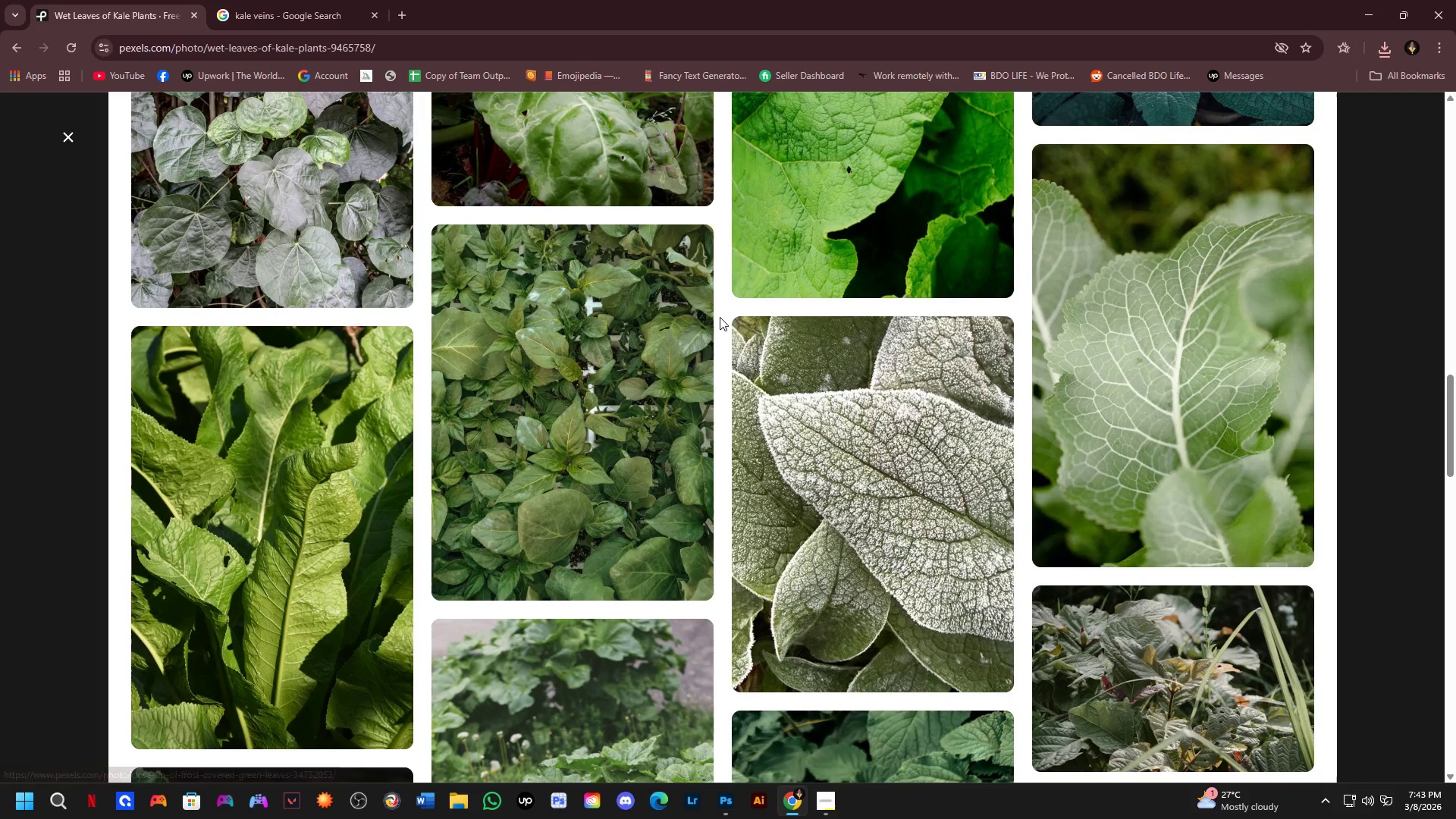 
scroll: coordinate [635, 293], scroll_direction: up, amount: 1.0
 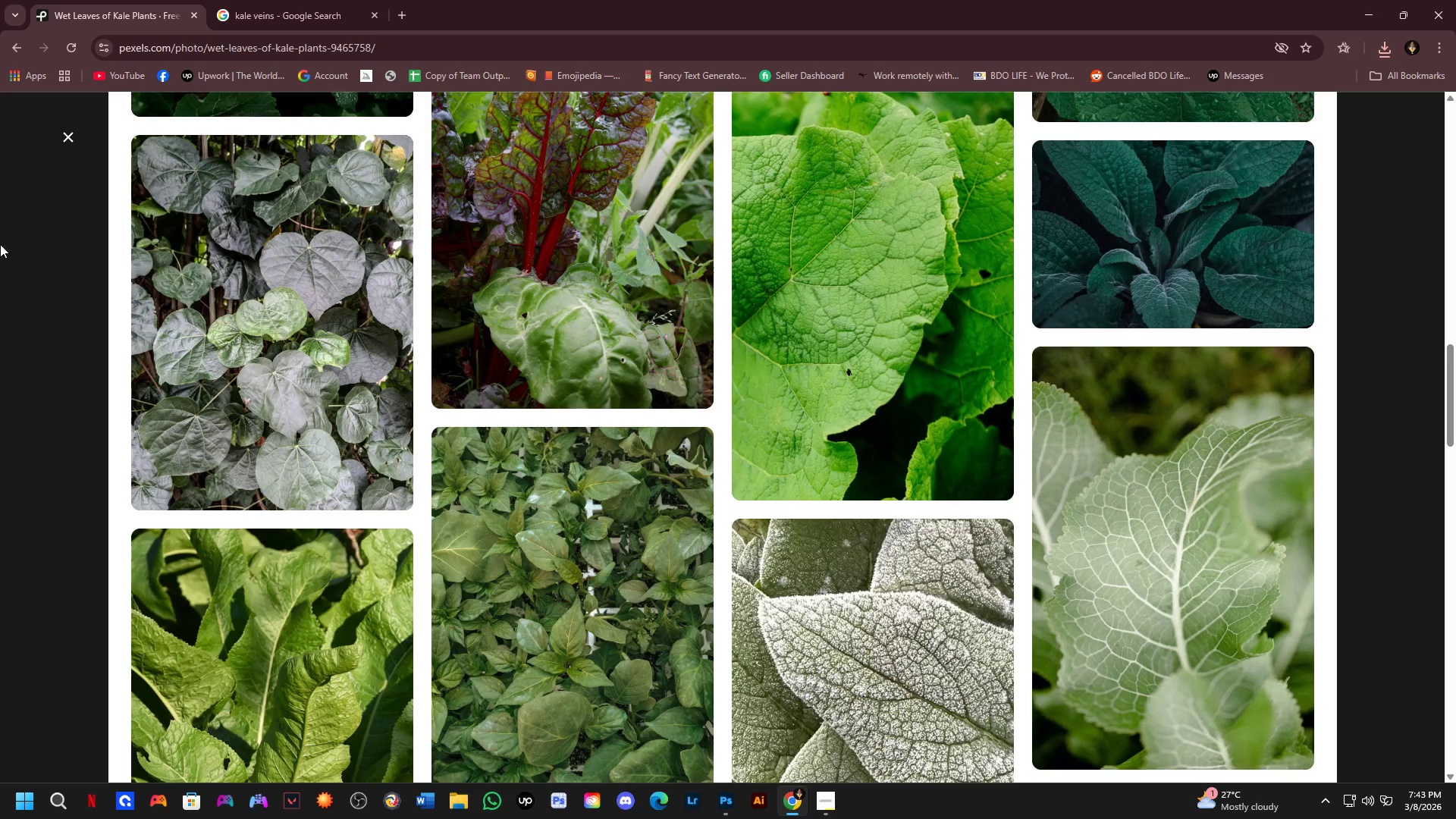 
left_click([0, 262])
 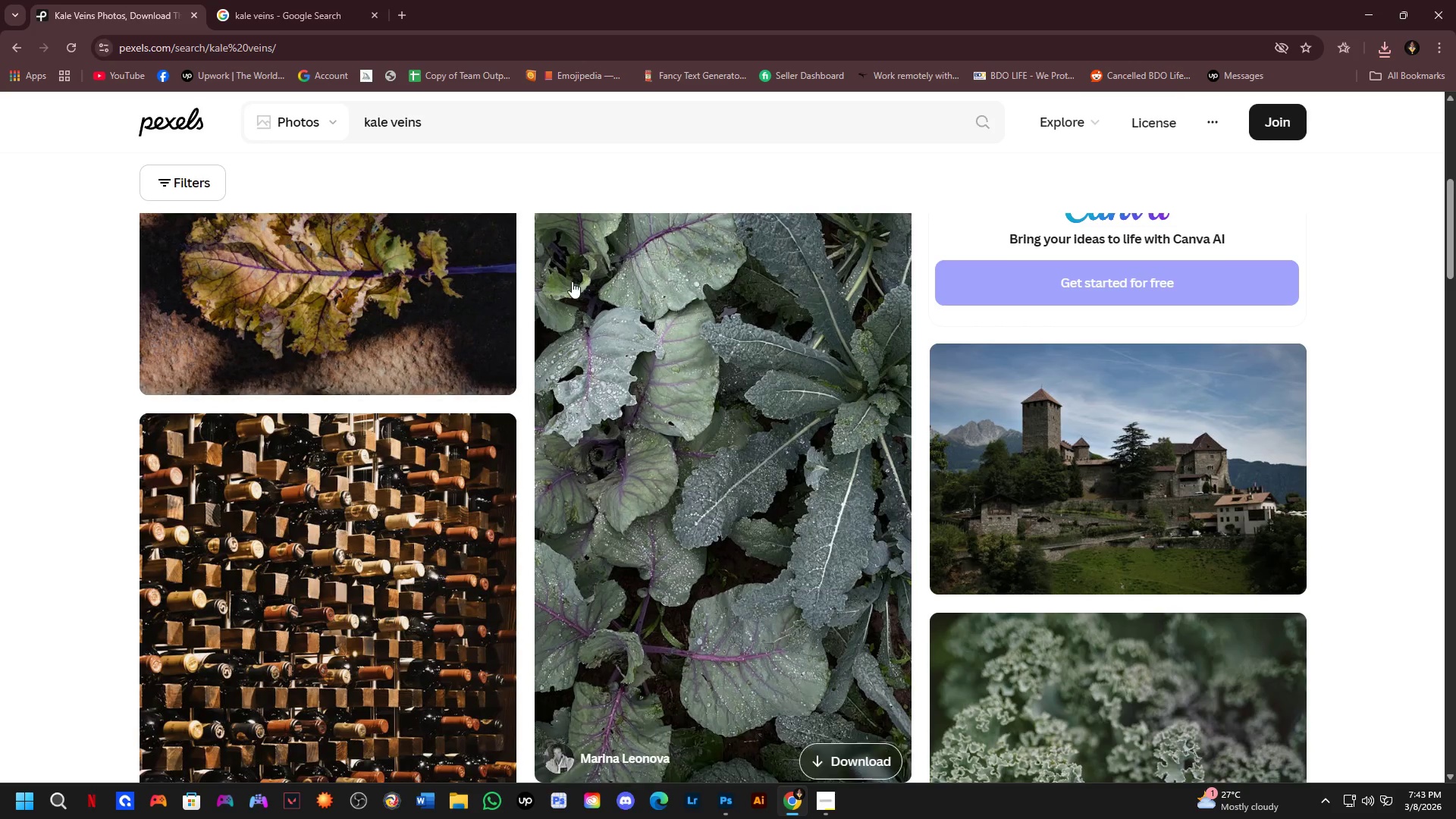 
scroll: coordinate [668, 384], scroll_direction: down, amount: 6.0
 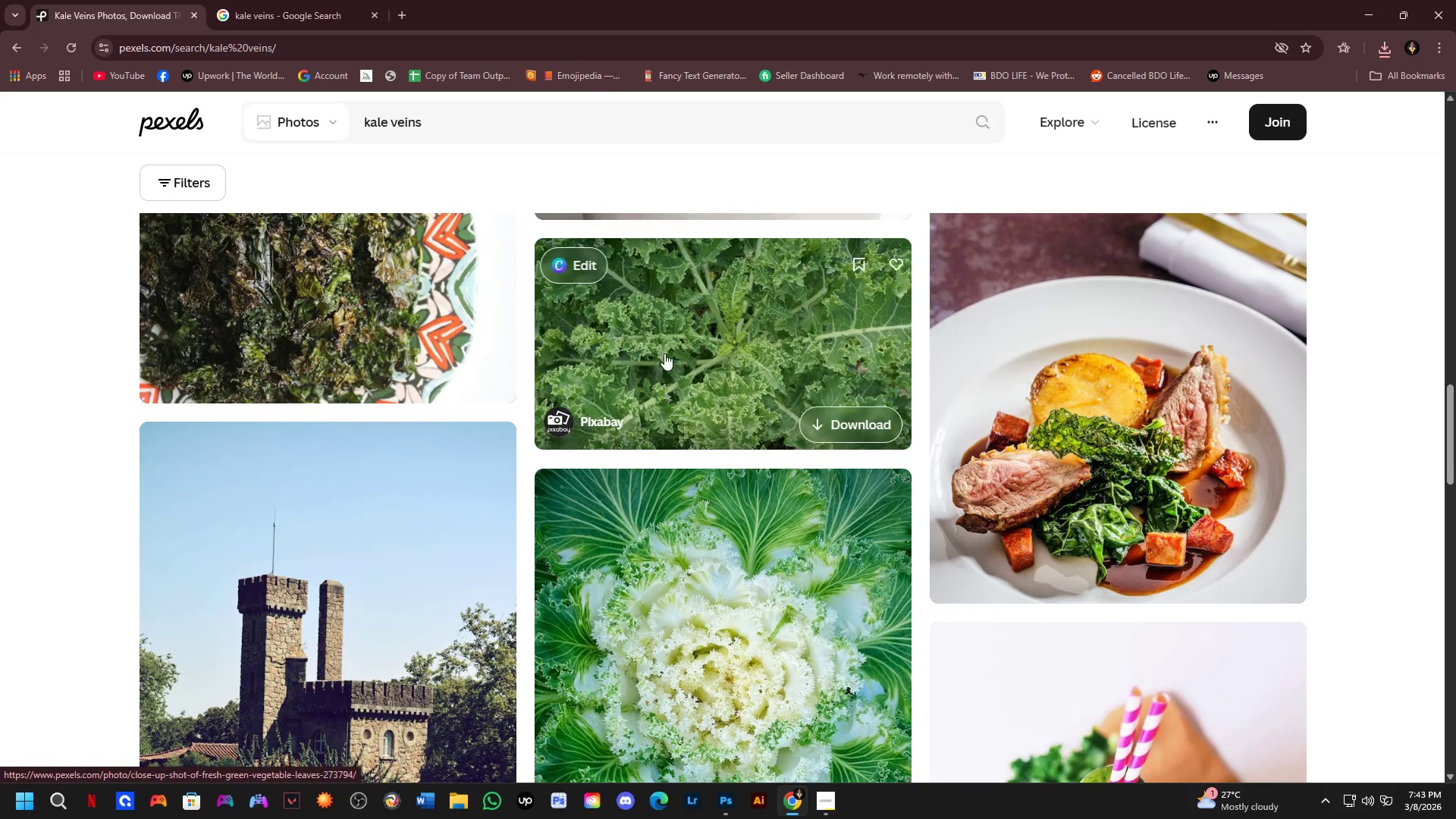 
left_click([299, 0])
 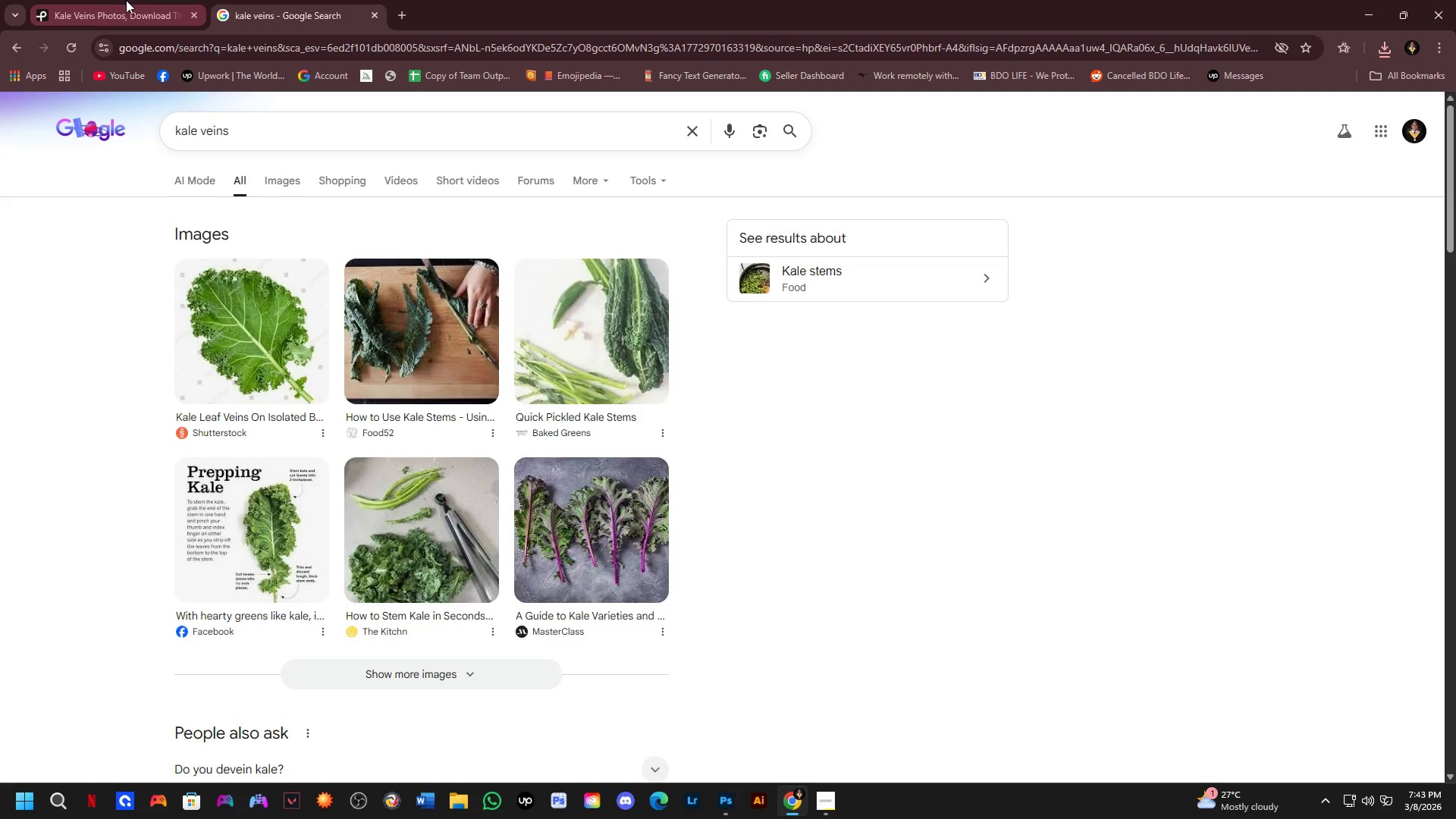 
left_click([118, 0])
 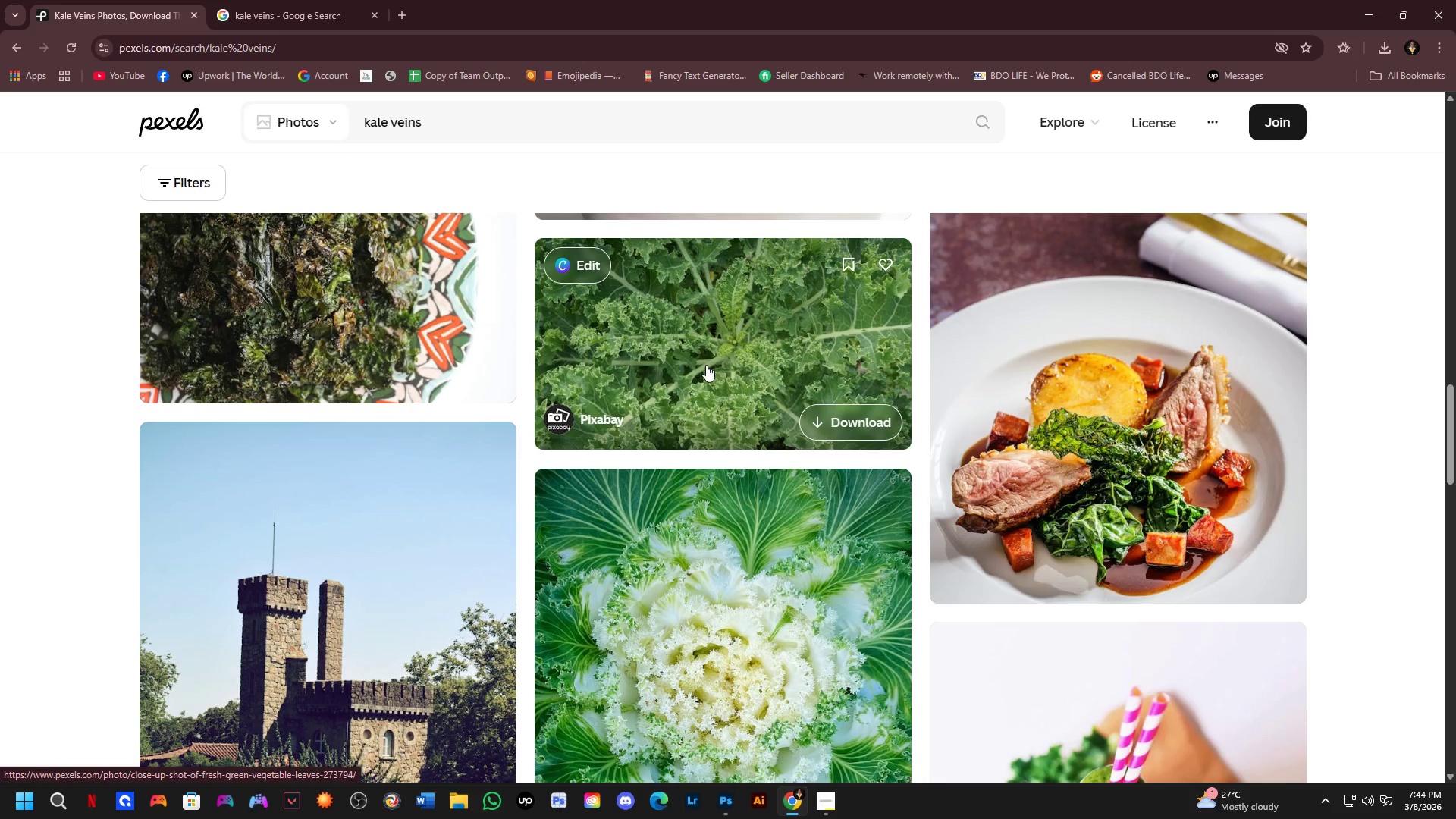 
wait(48.05)
 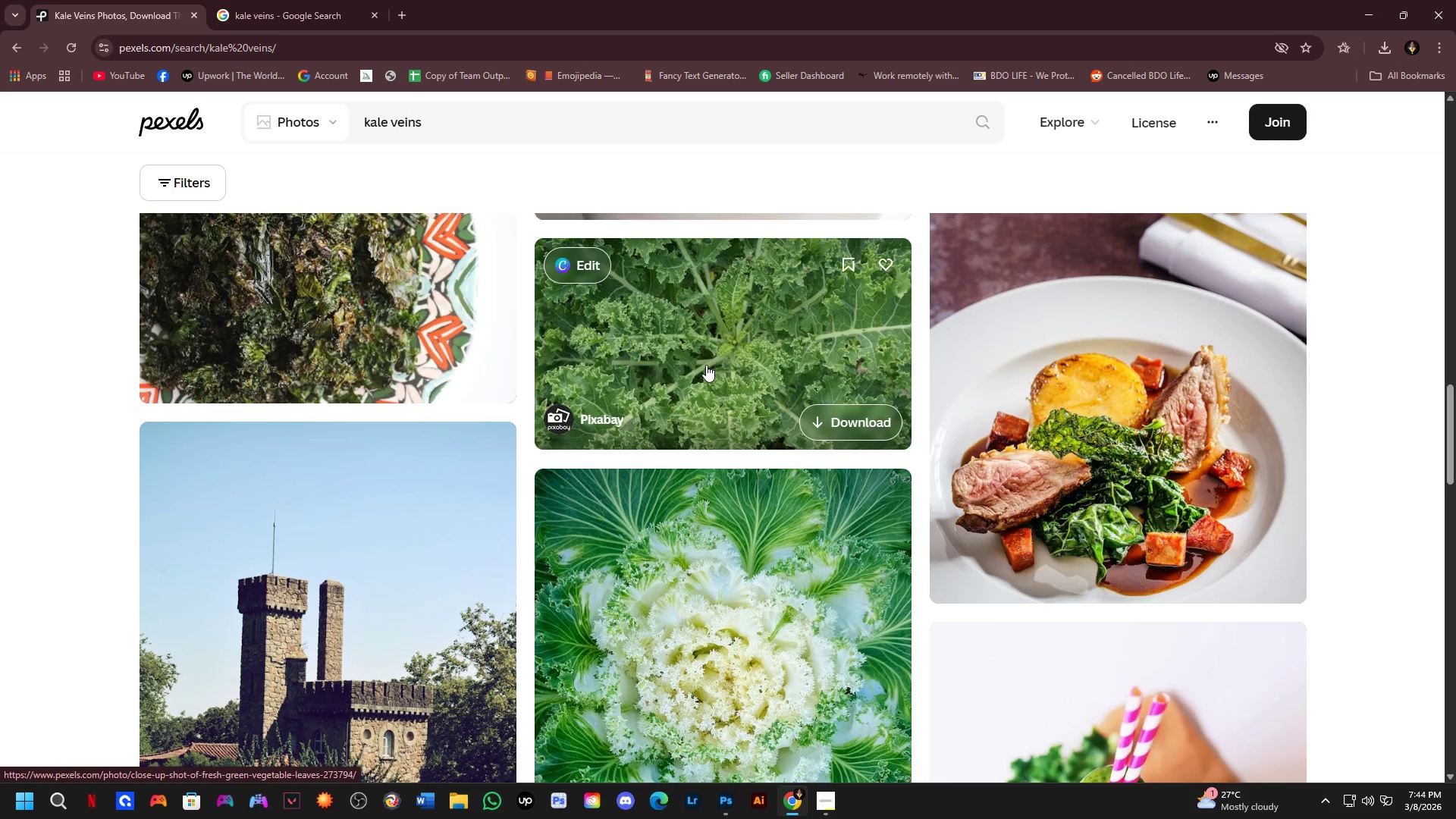 
scroll: coordinate [710, 363], scroll_direction: down, amount: 1.0
 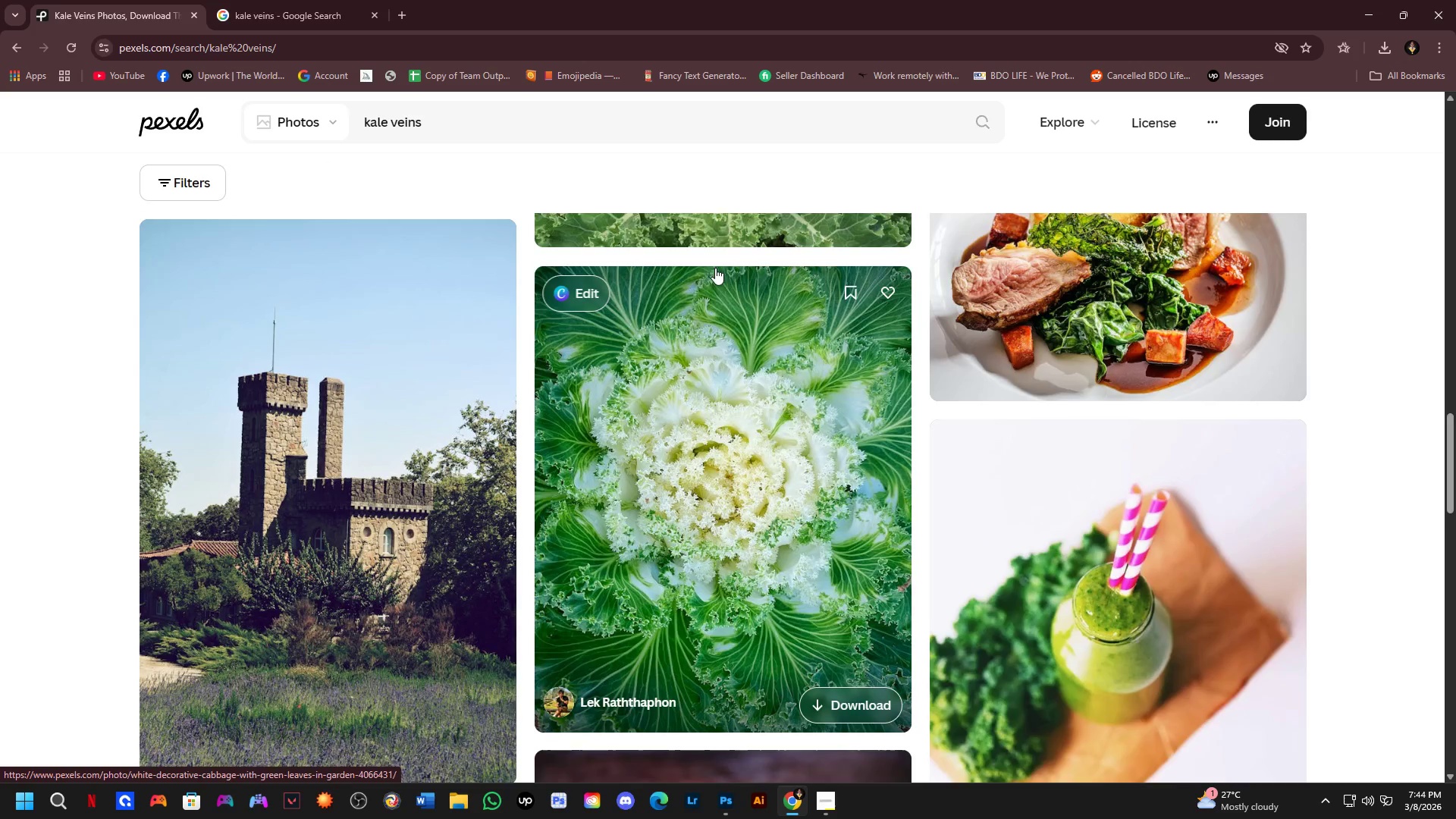 
scroll: coordinate [710, 296], scroll_direction: up, amount: 2.0
 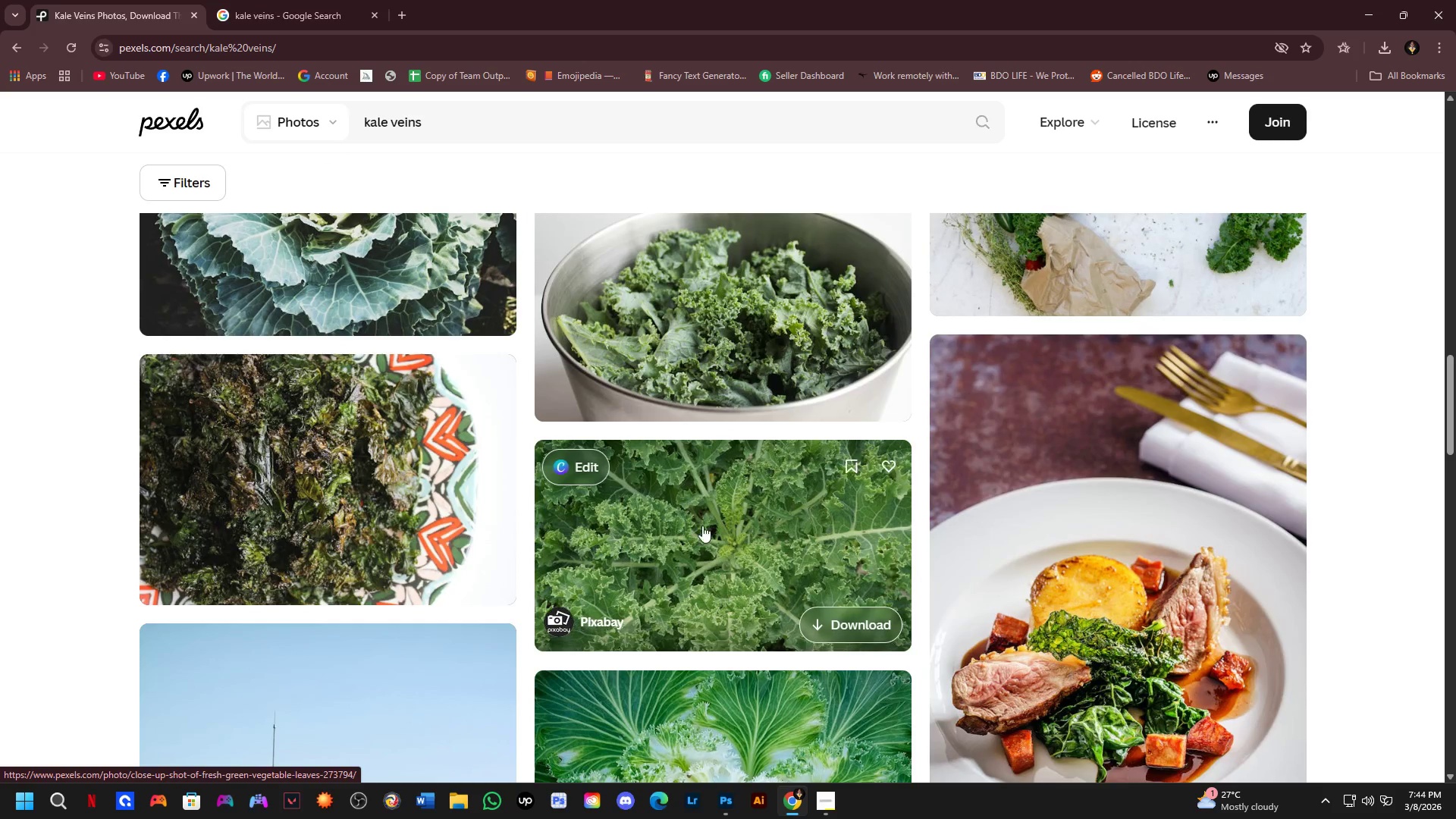 
left_click([702, 522])
 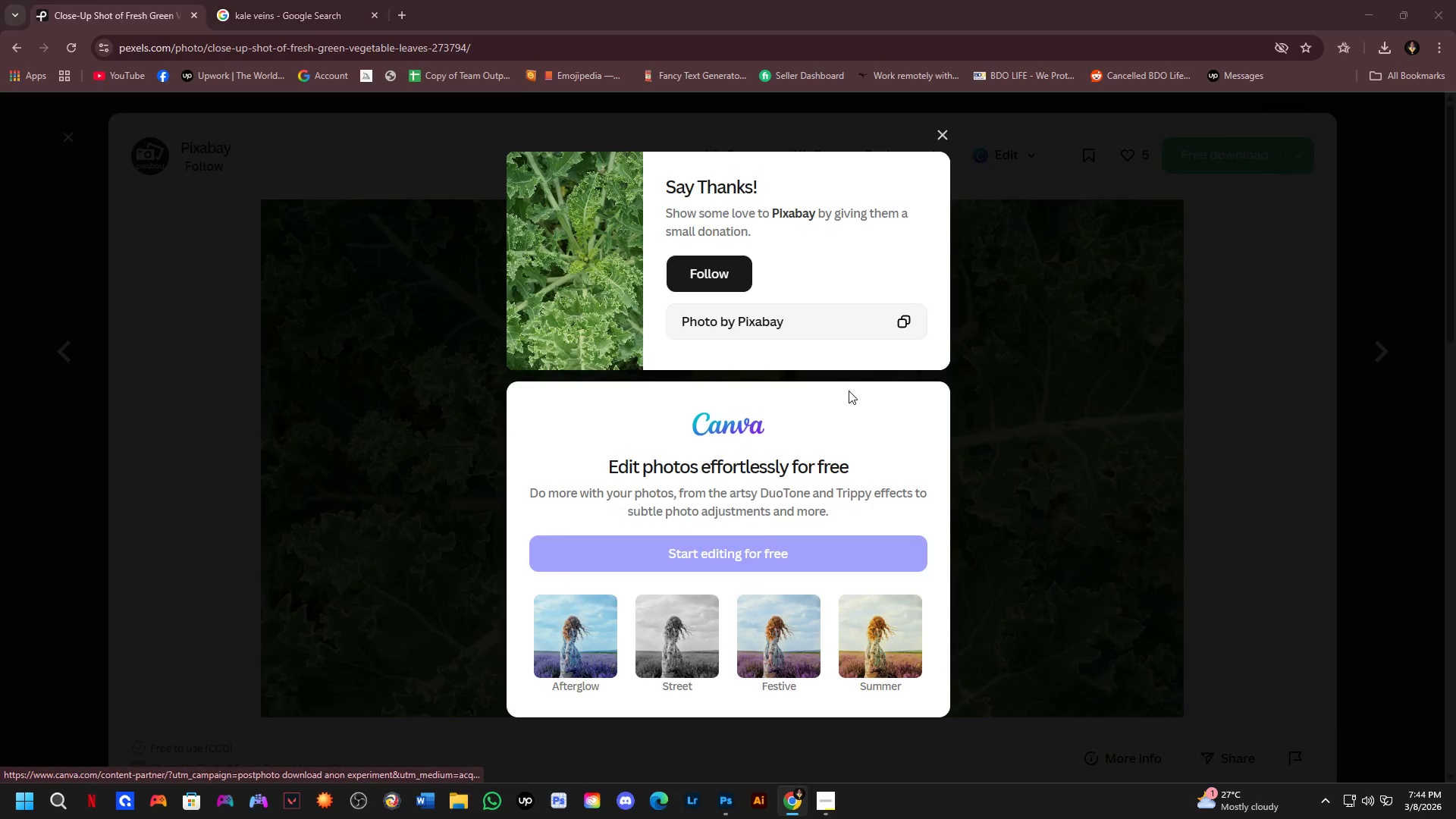 
key(NumpadEnter)
 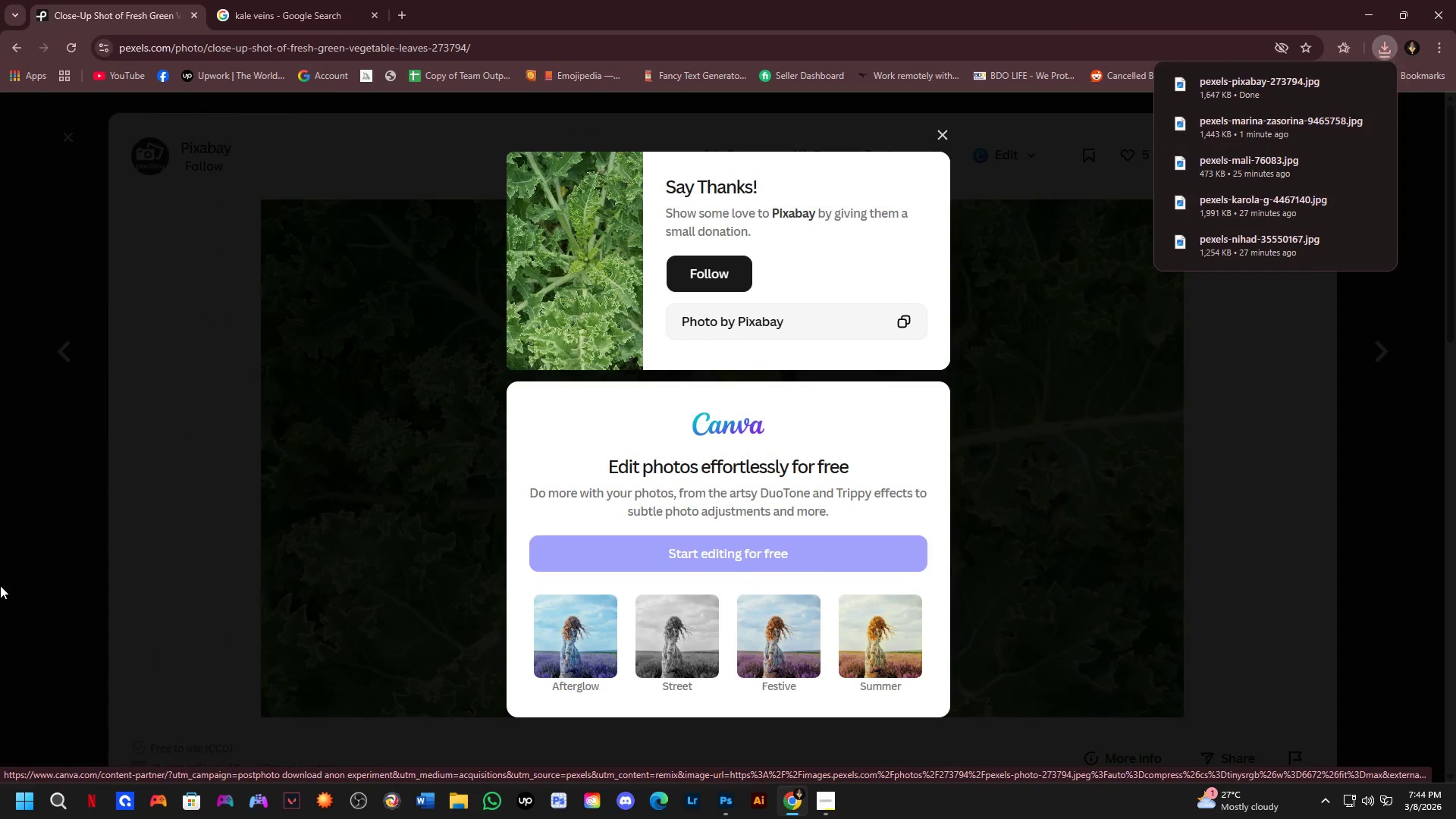 
left_click([0, 553])
 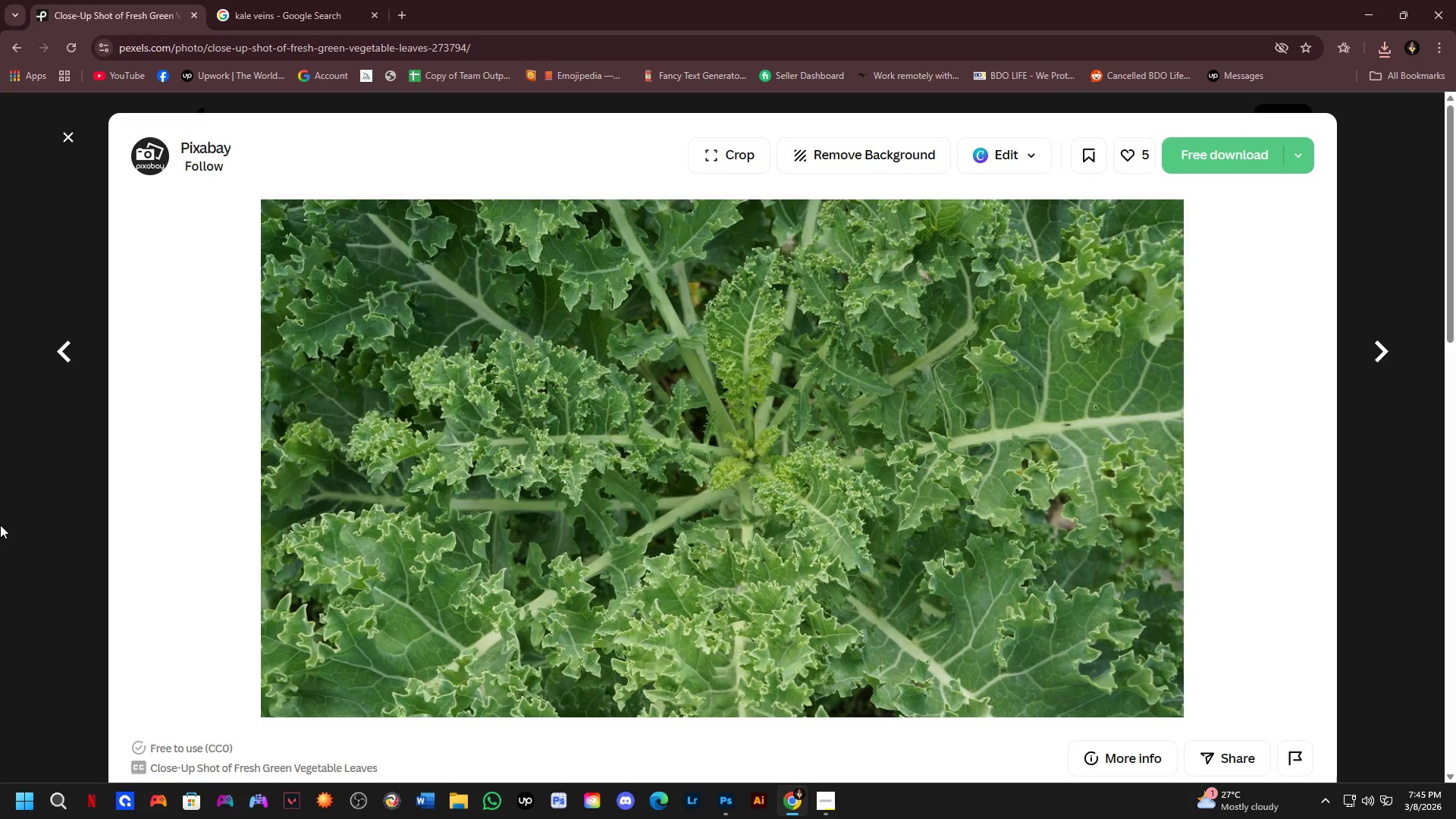 
wait(19.08)
 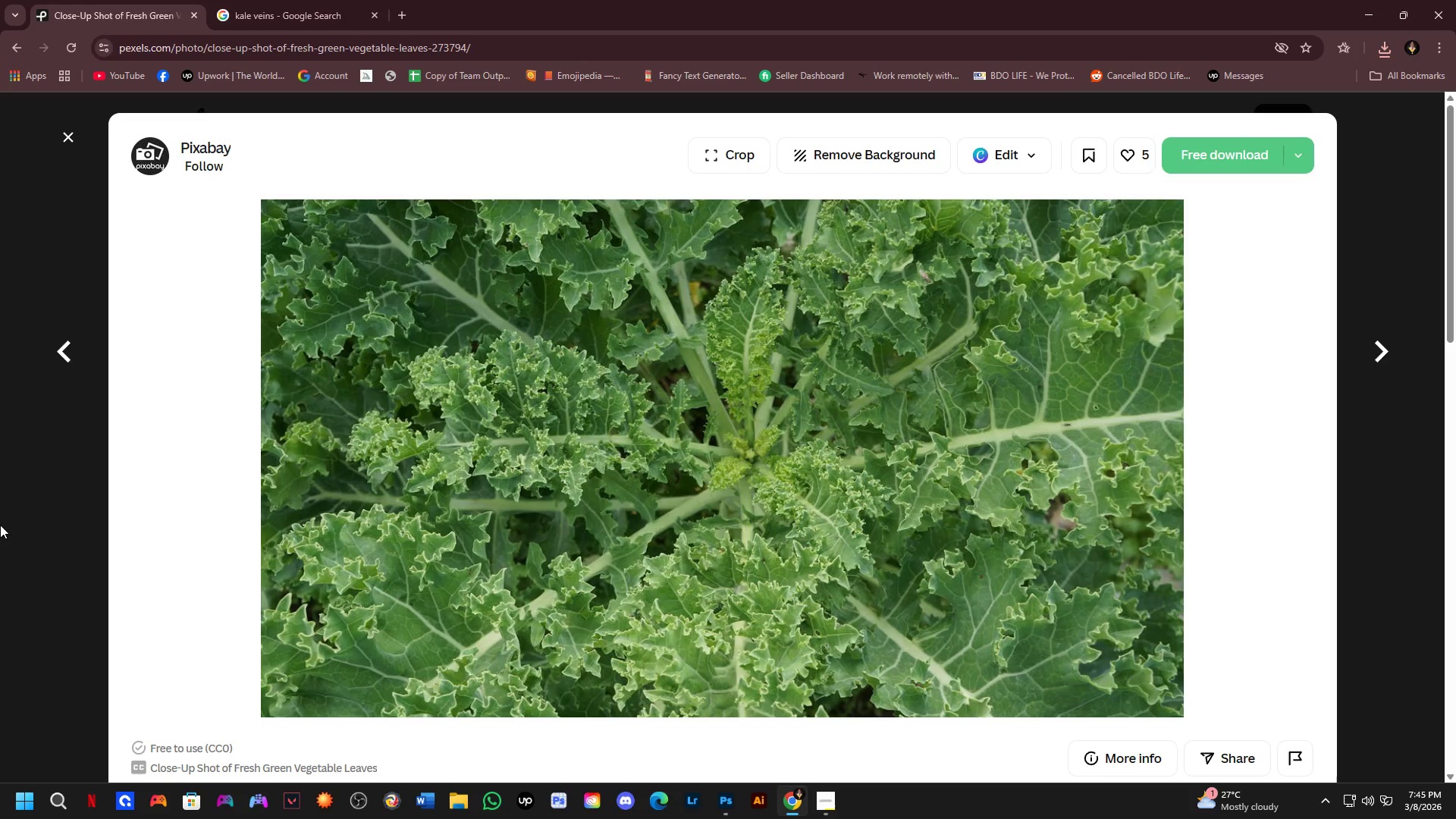 
scroll: coordinate [509, 429], scroll_direction: down, amount: 3.0
 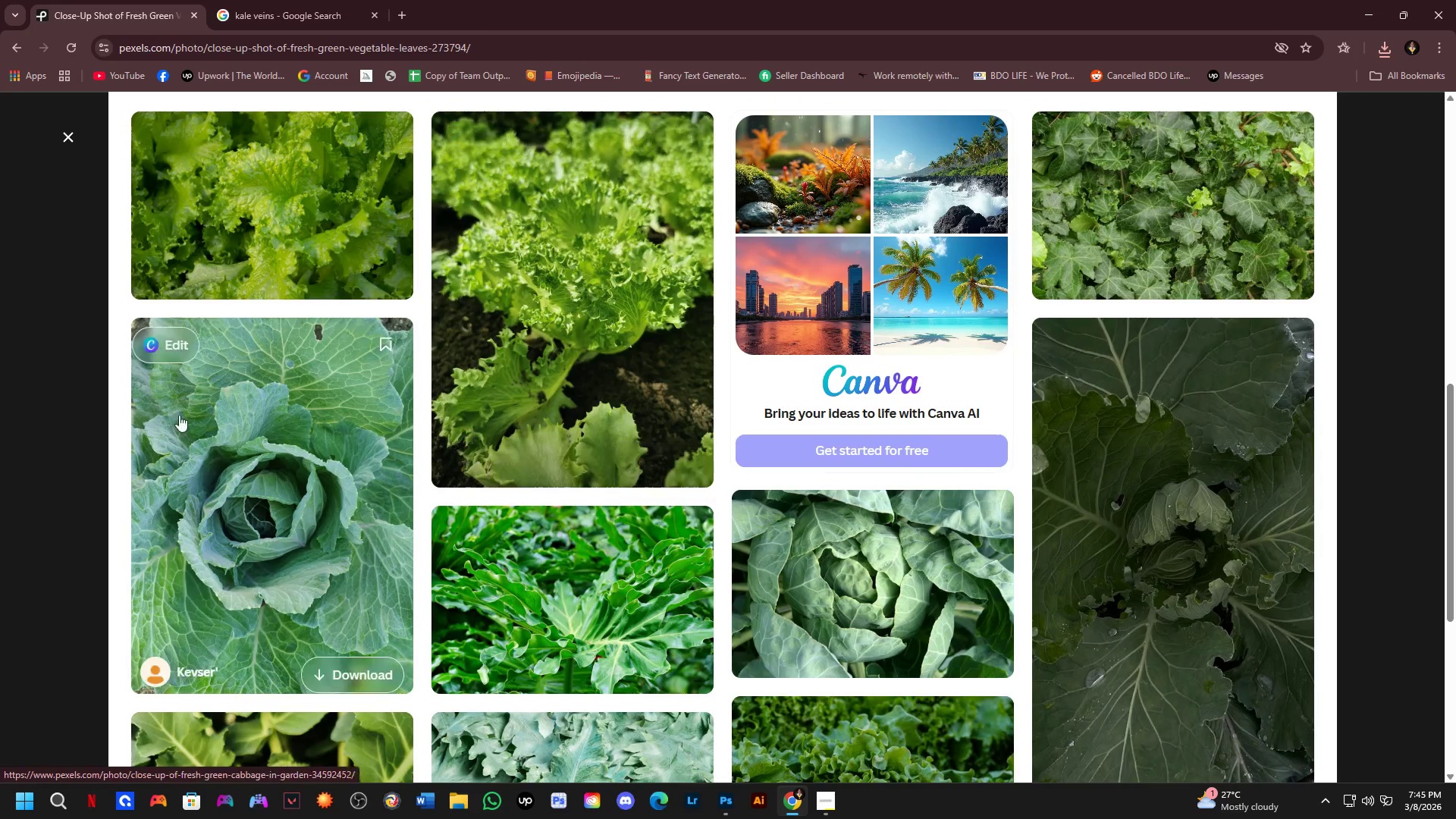 
left_click([0, 392])
 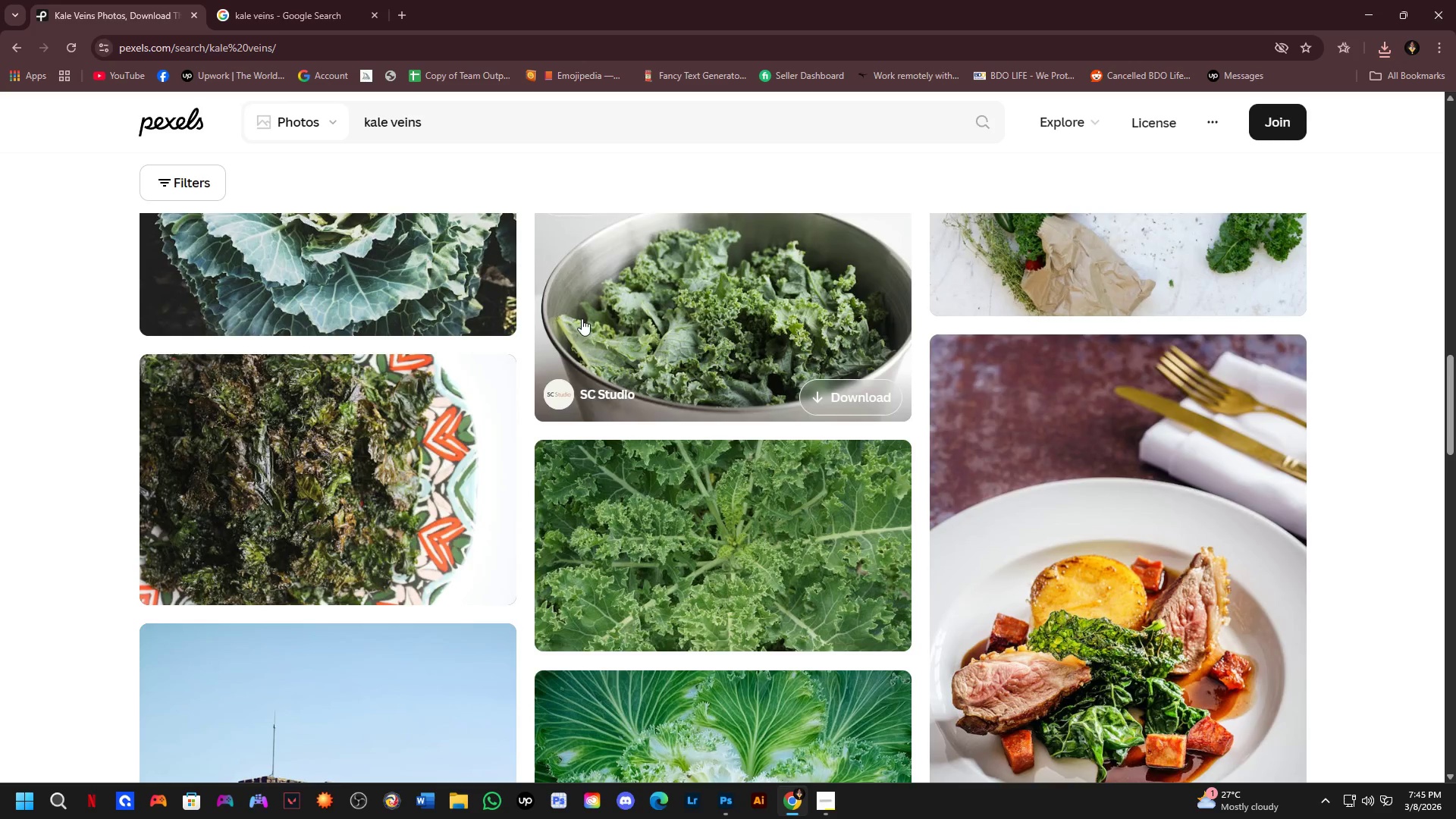 
scroll: coordinate [592, 388], scroll_direction: down, amount: 9.0
 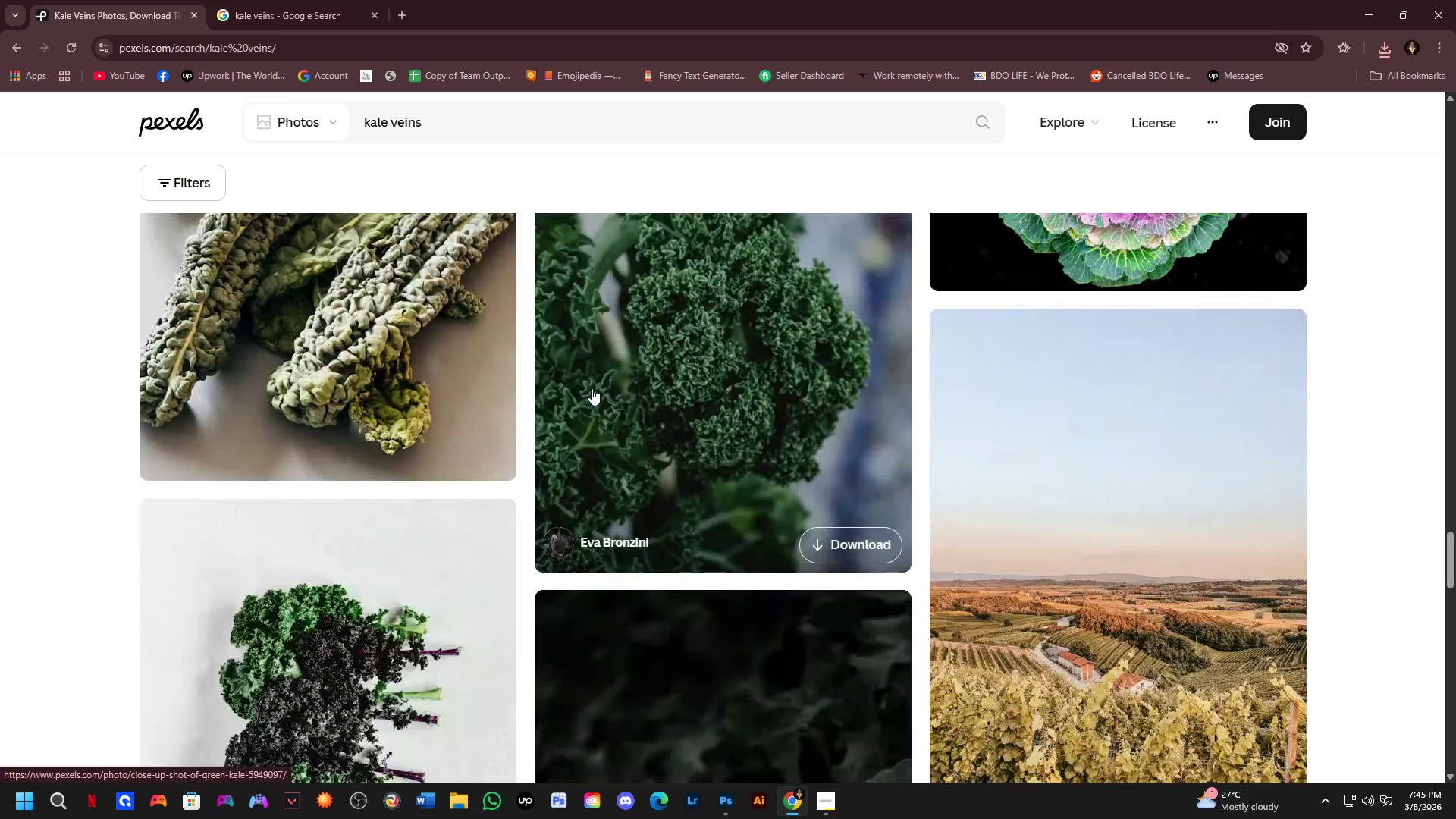 
scroll: coordinate [592, 388], scroll_direction: up, amount: 1.0
 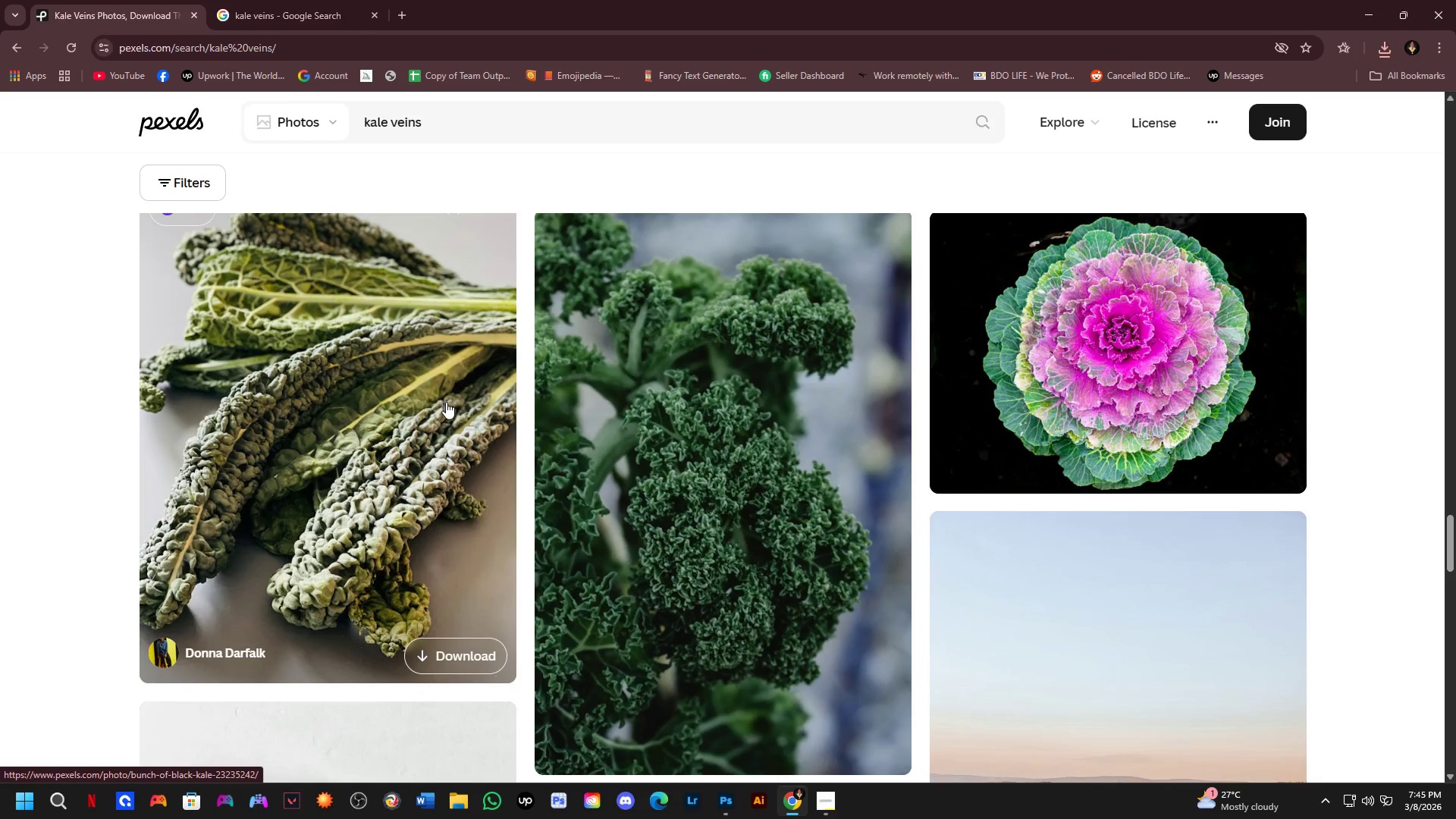 
scroll: coordinate [669, 564], scroll_direction: down, amount: 5.0
 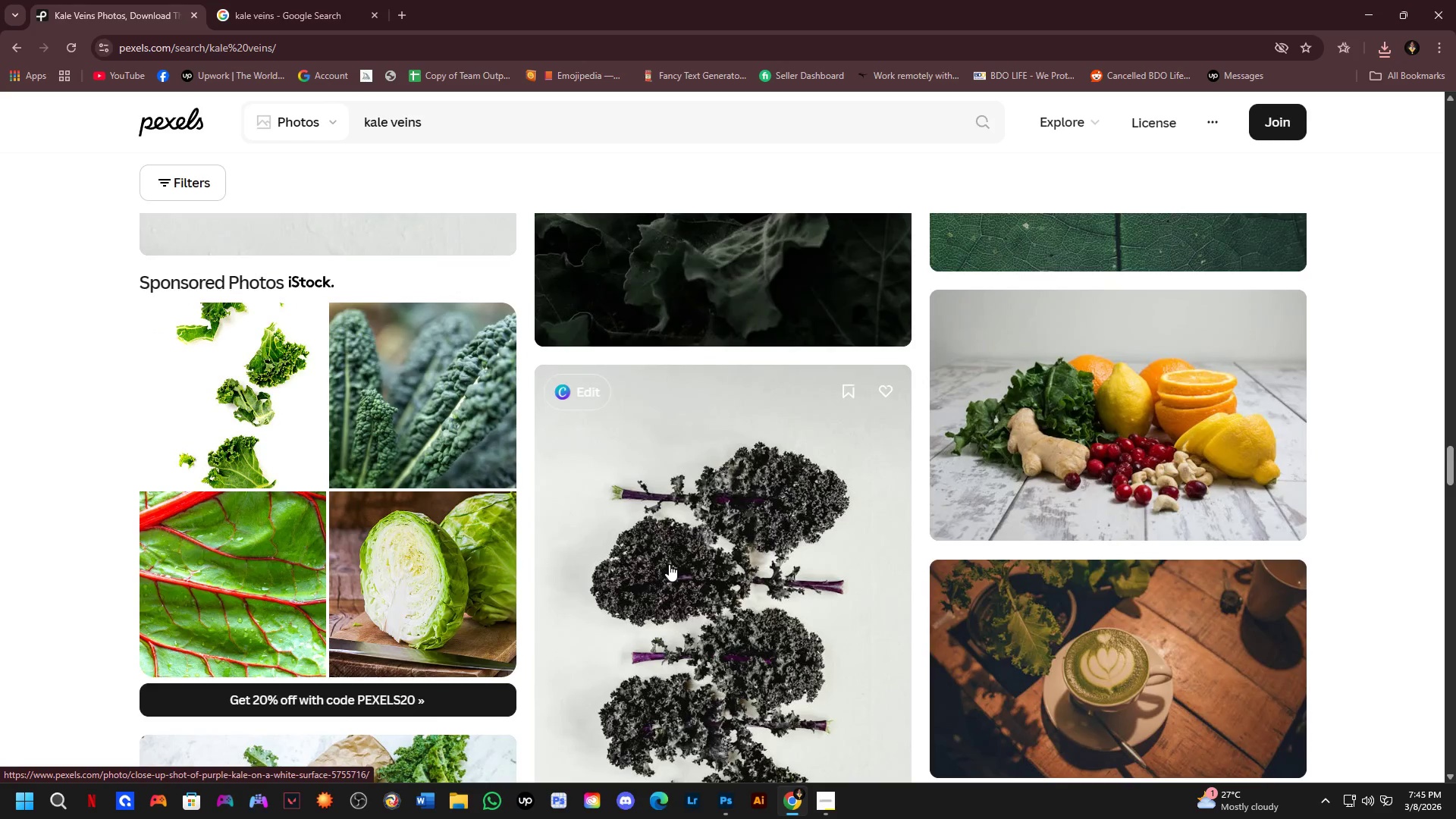 
scroll: coordinate [584, 586], scroll_direction: up, amount: 5.0
 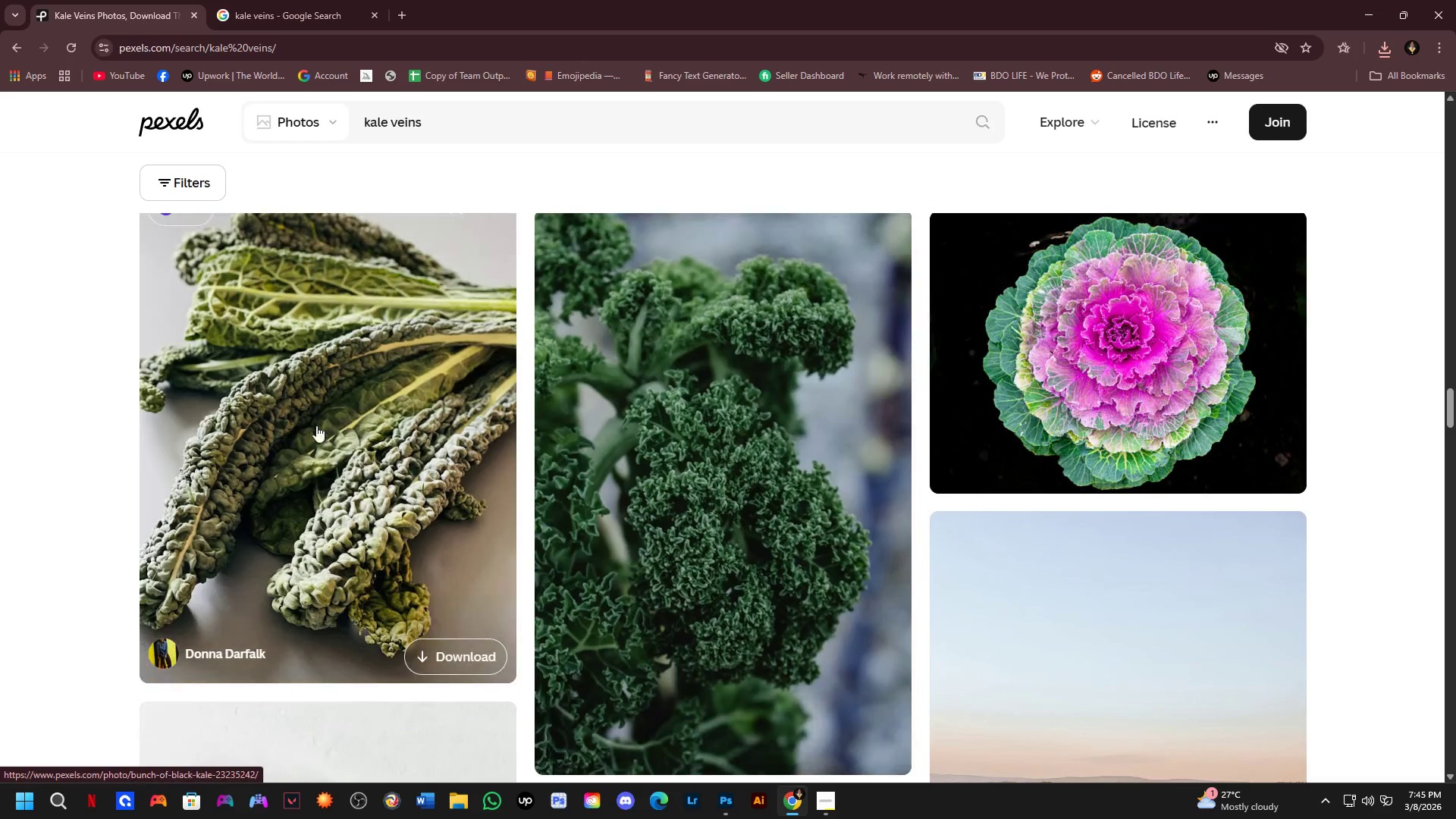 
left_click([337, 378])
 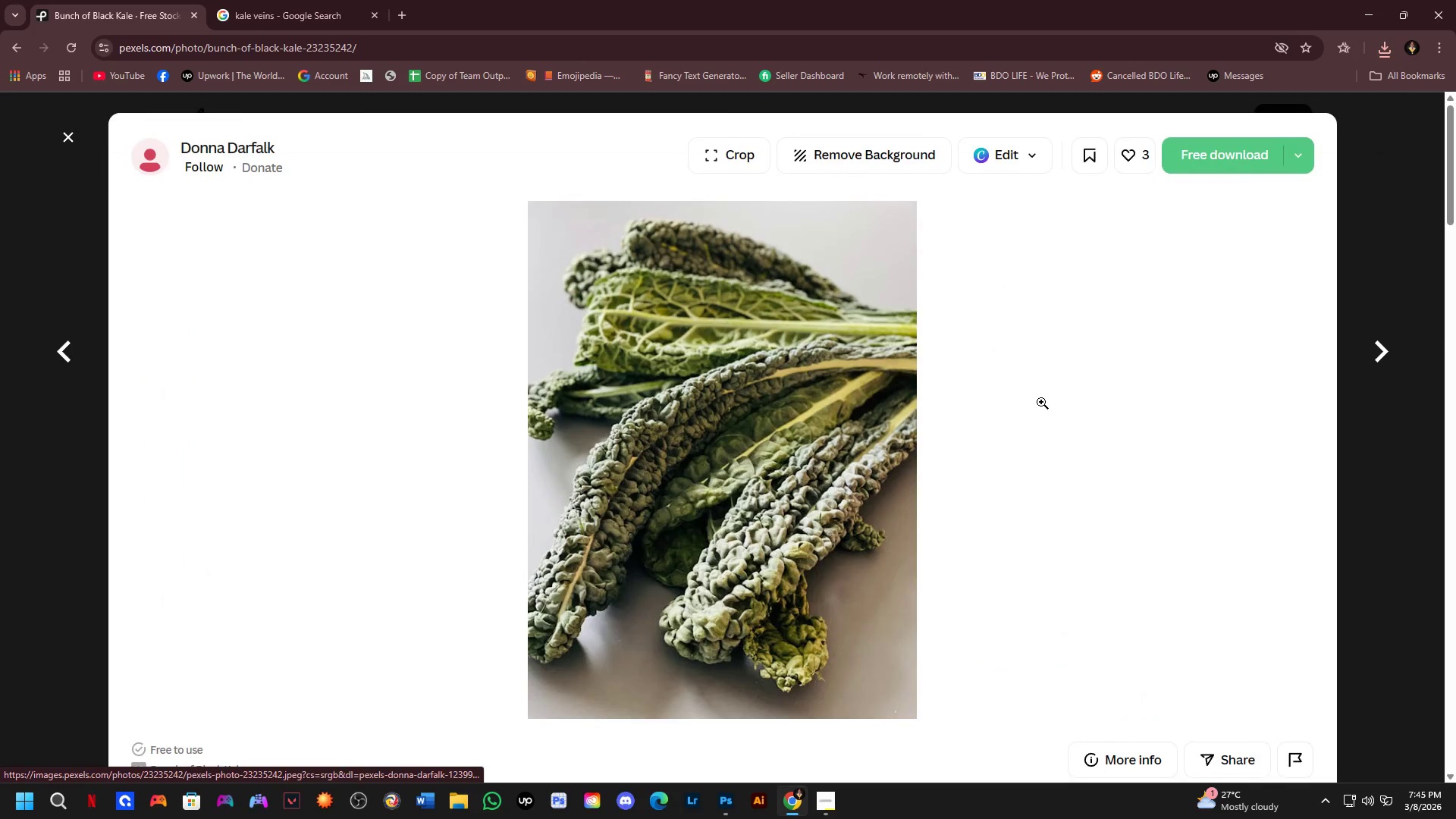 
scroll: coordinate [1043, 401], scroll_direction: down, amount: 2.0
 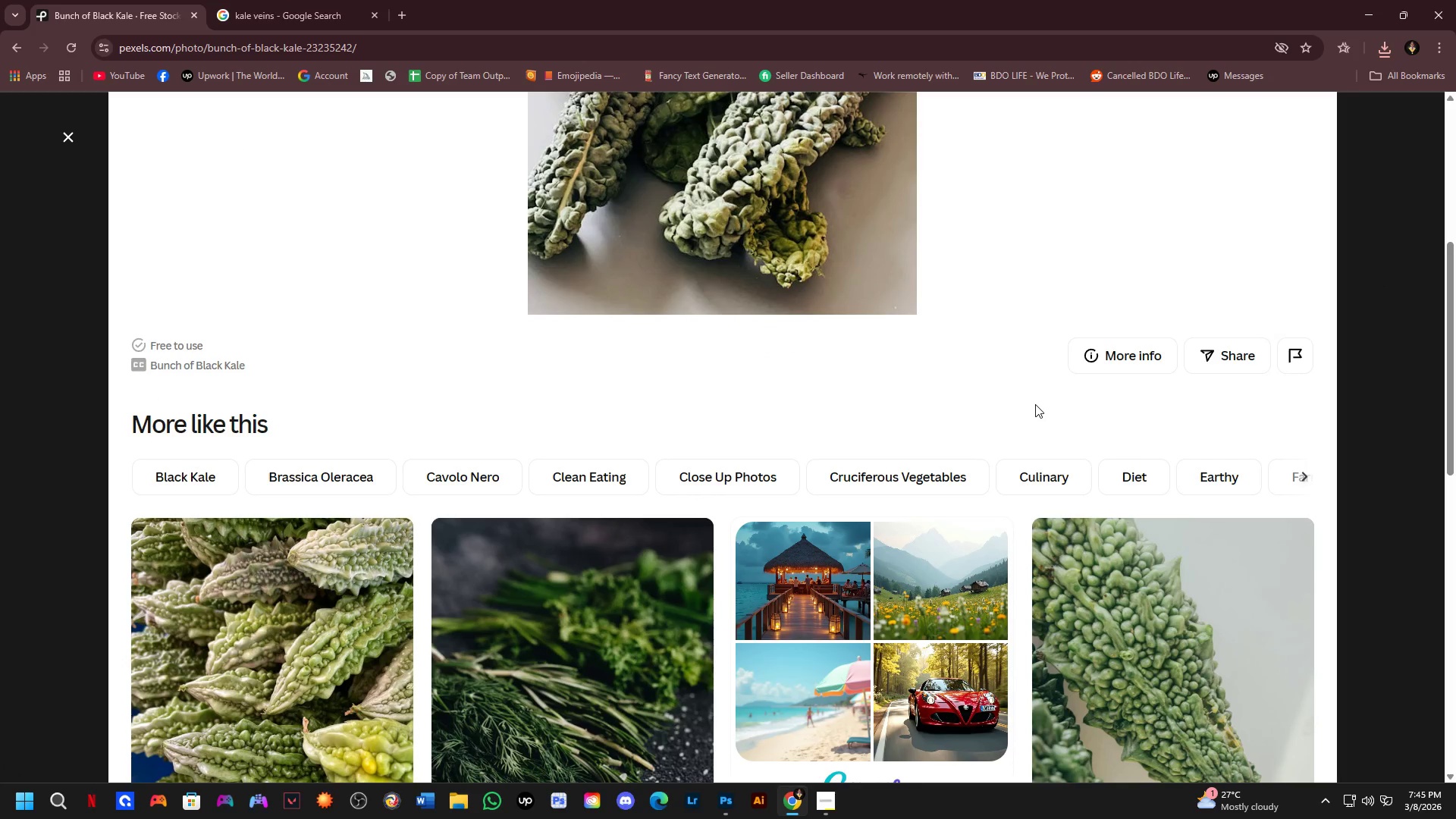 
scroll: coordinate [1035, 410], scroll_direction: up, amount: 3.0
 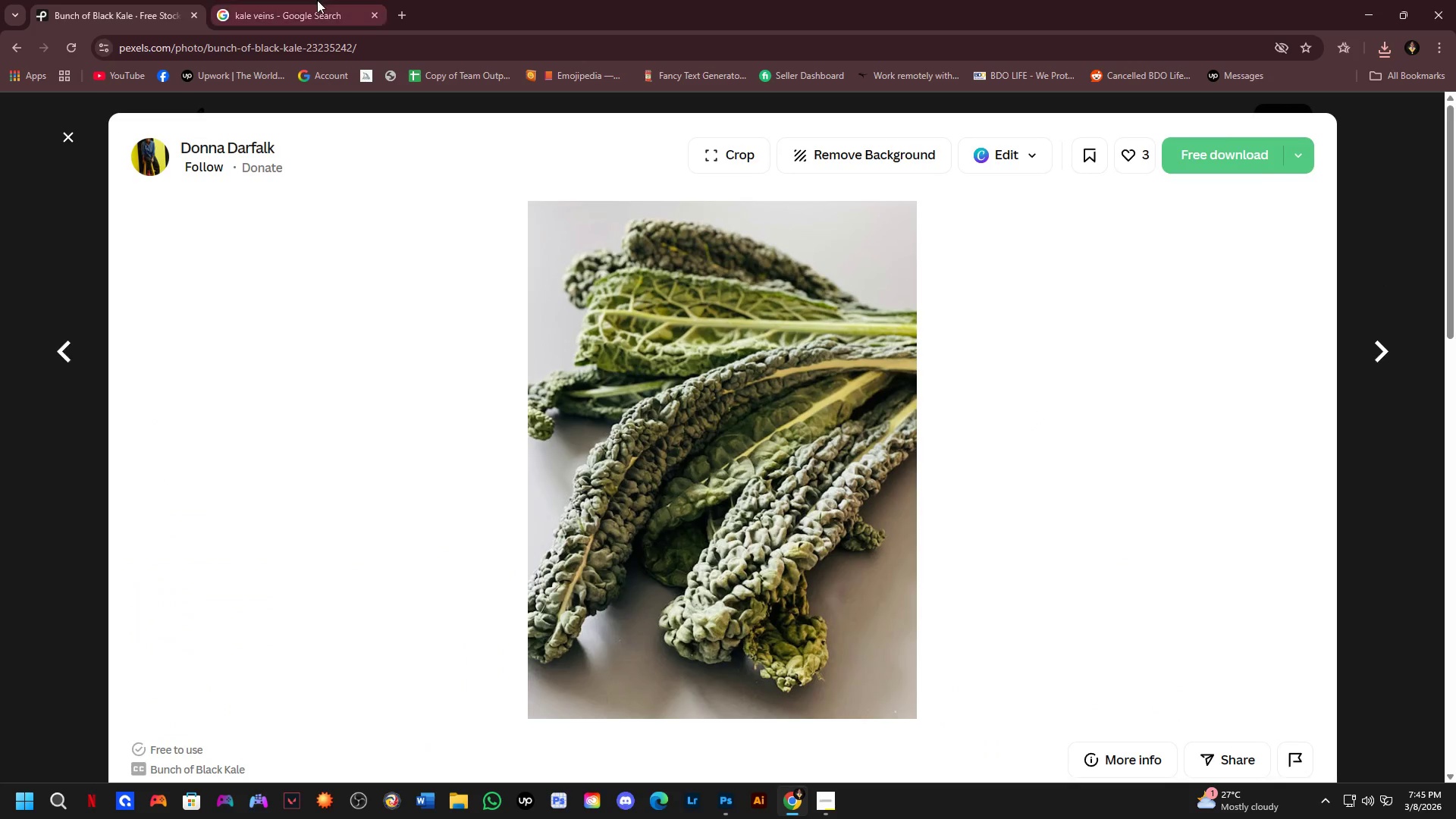 
left_click([300, 0])
 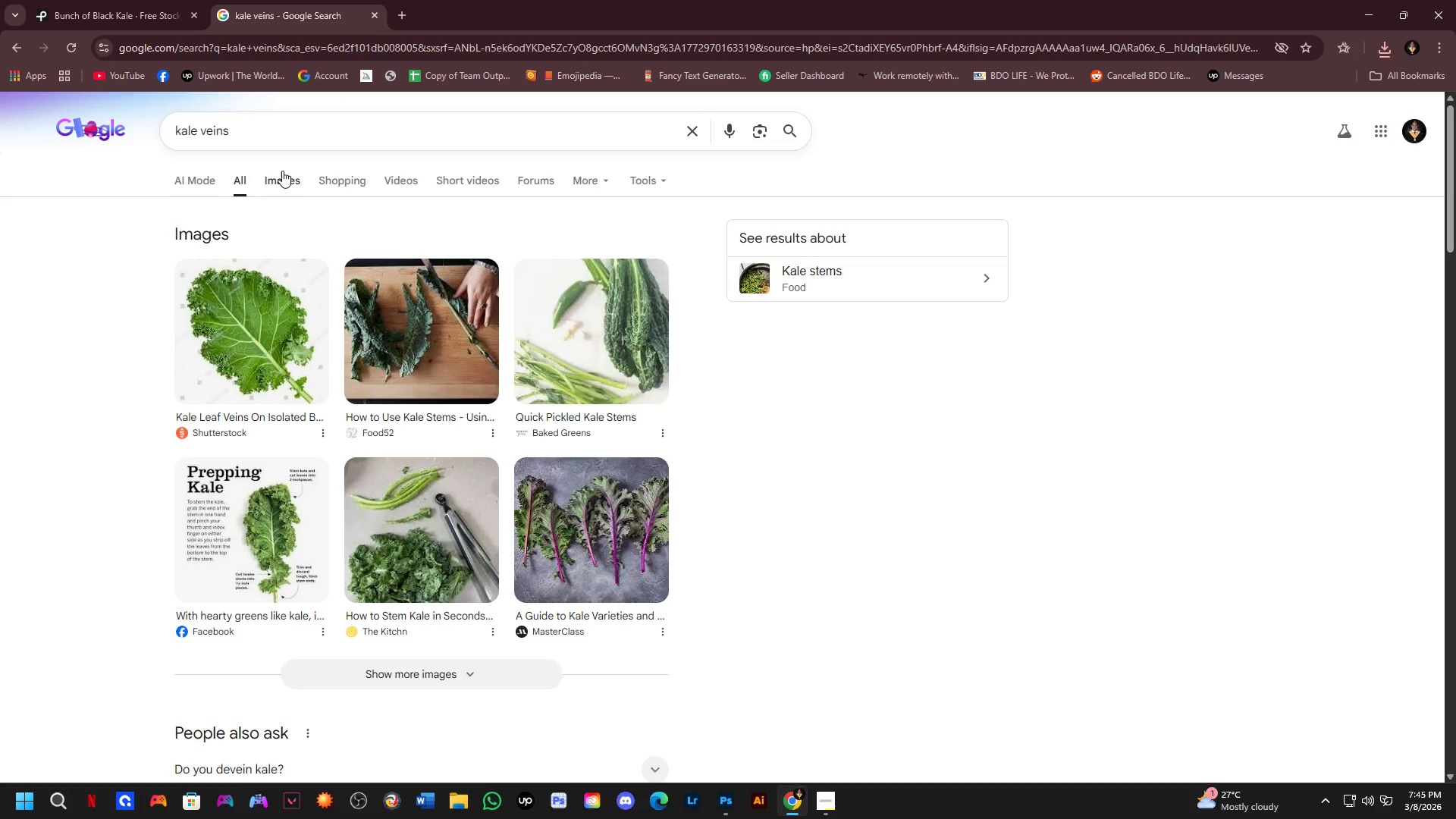 
left_click([286, 178])
 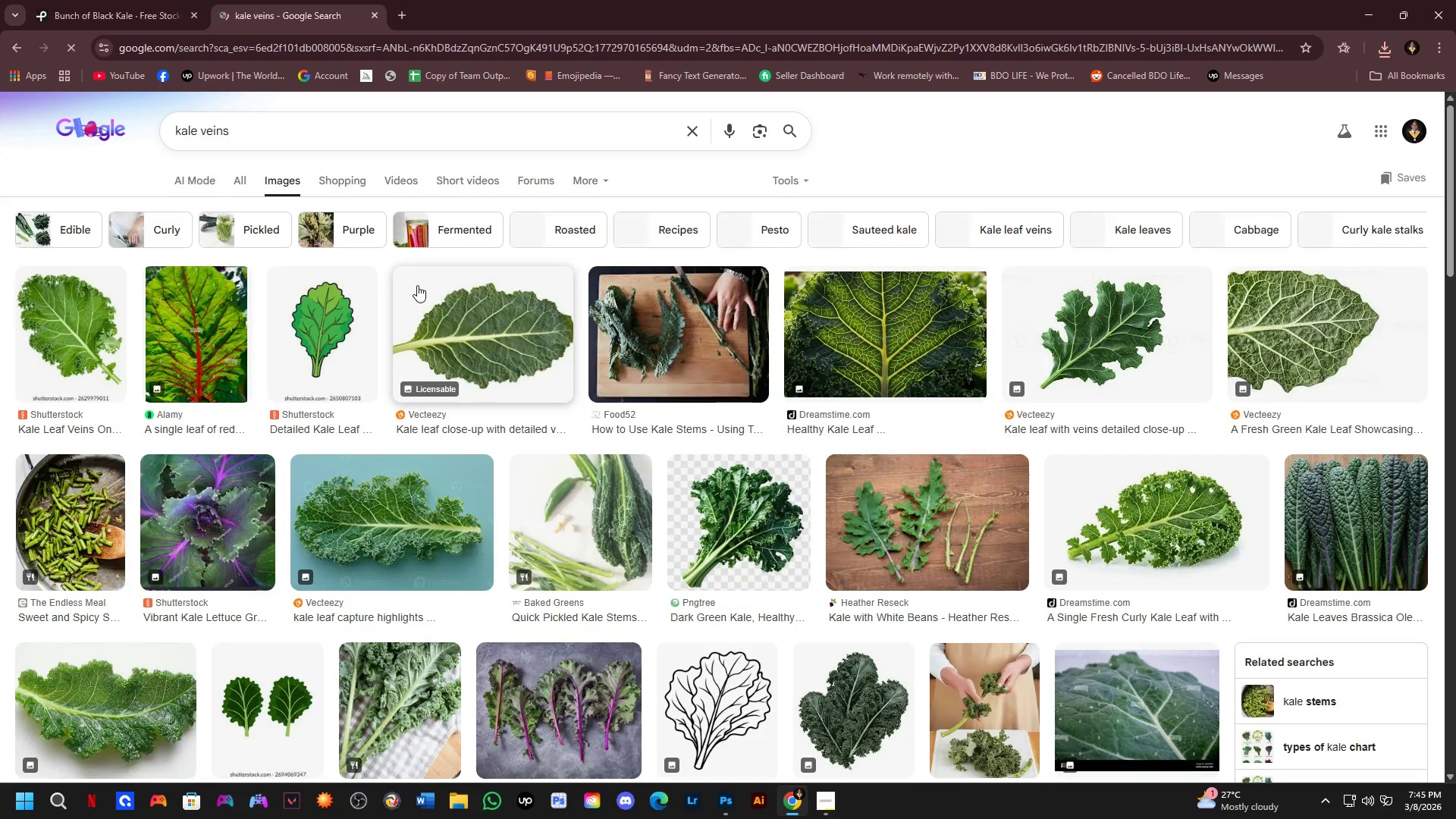 
scroll: coordinate [417, 285], scroll_direction: down, amount: 4.0
 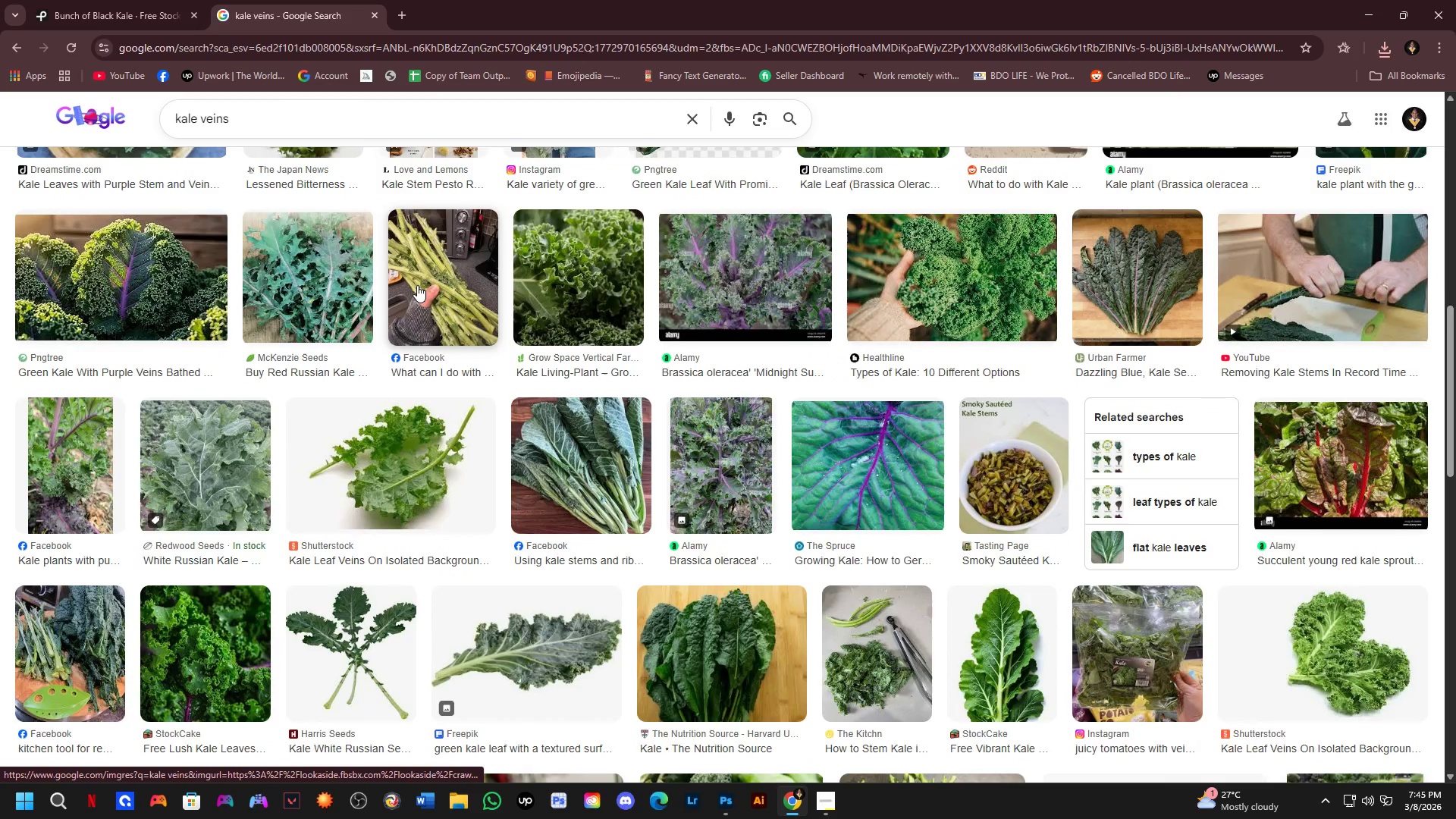 
scroll: coordinate [417, 285], scroll_direction: up, amount: 1.0
 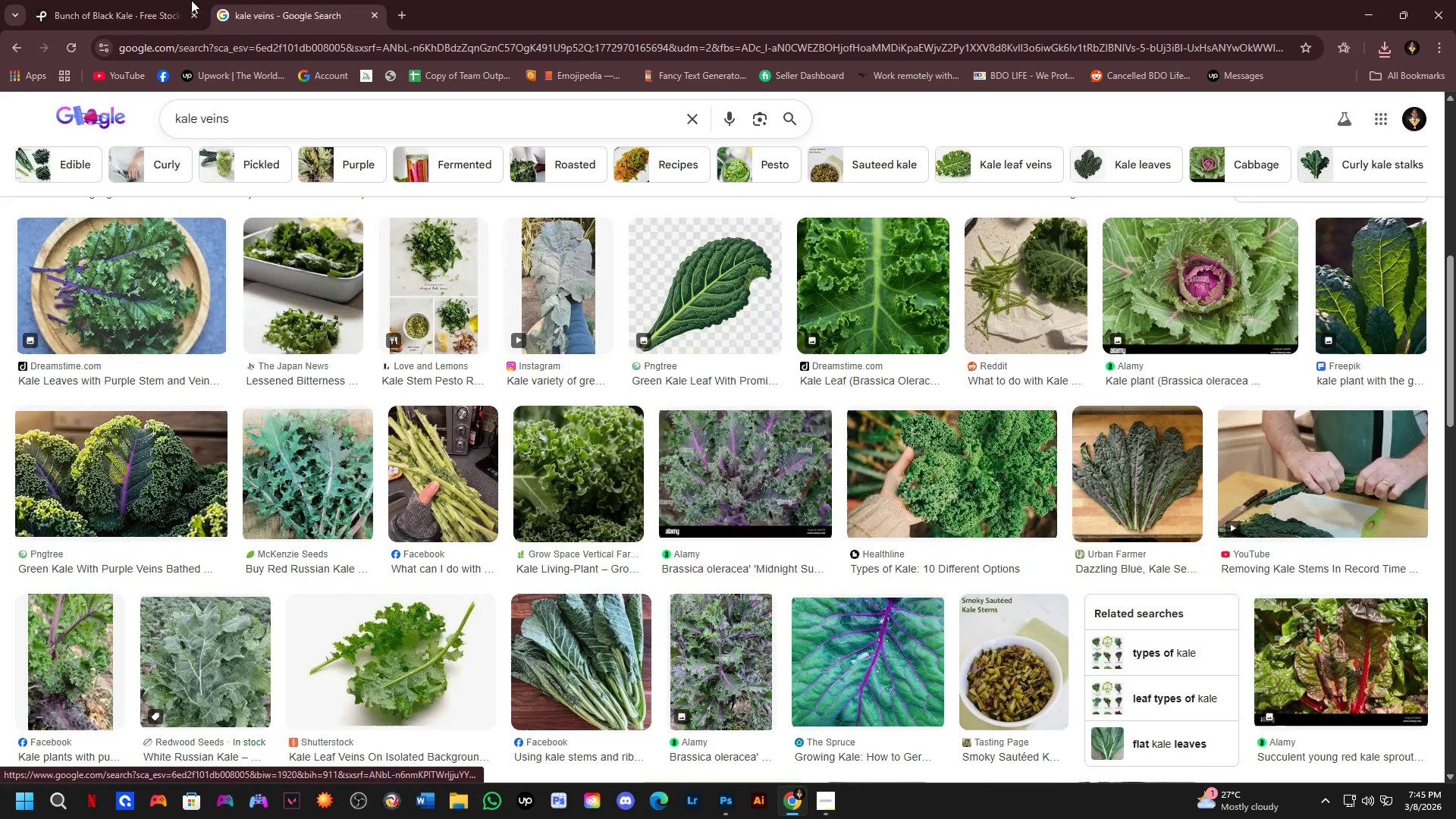 
left_click([116, 0])
 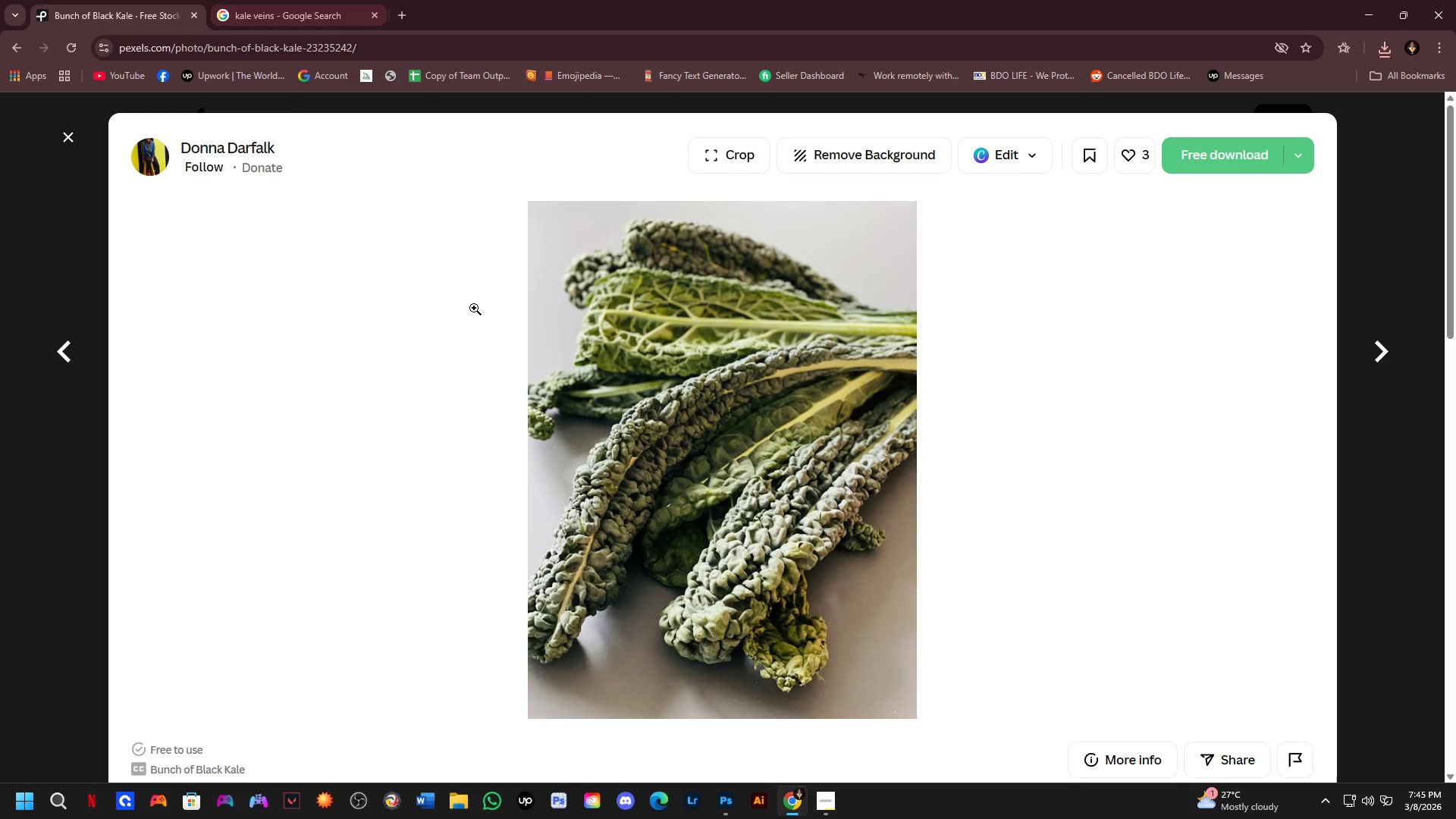 
scroll: coordinate [507, 350], scroll_direction: down, amount: 1.0
 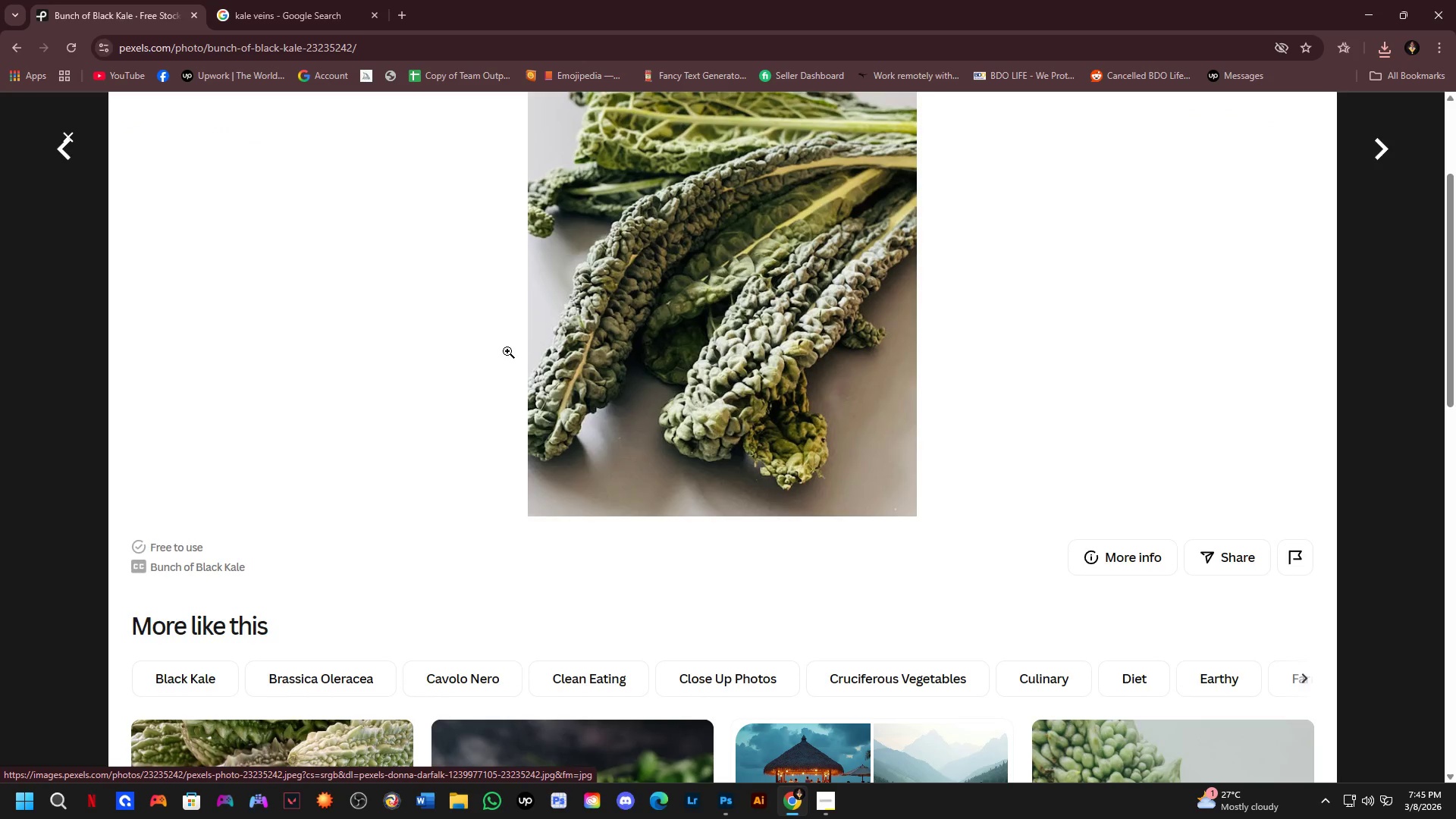 
scroll: coordinate [764, 451], scroll_direction: up, amount: 3.0
 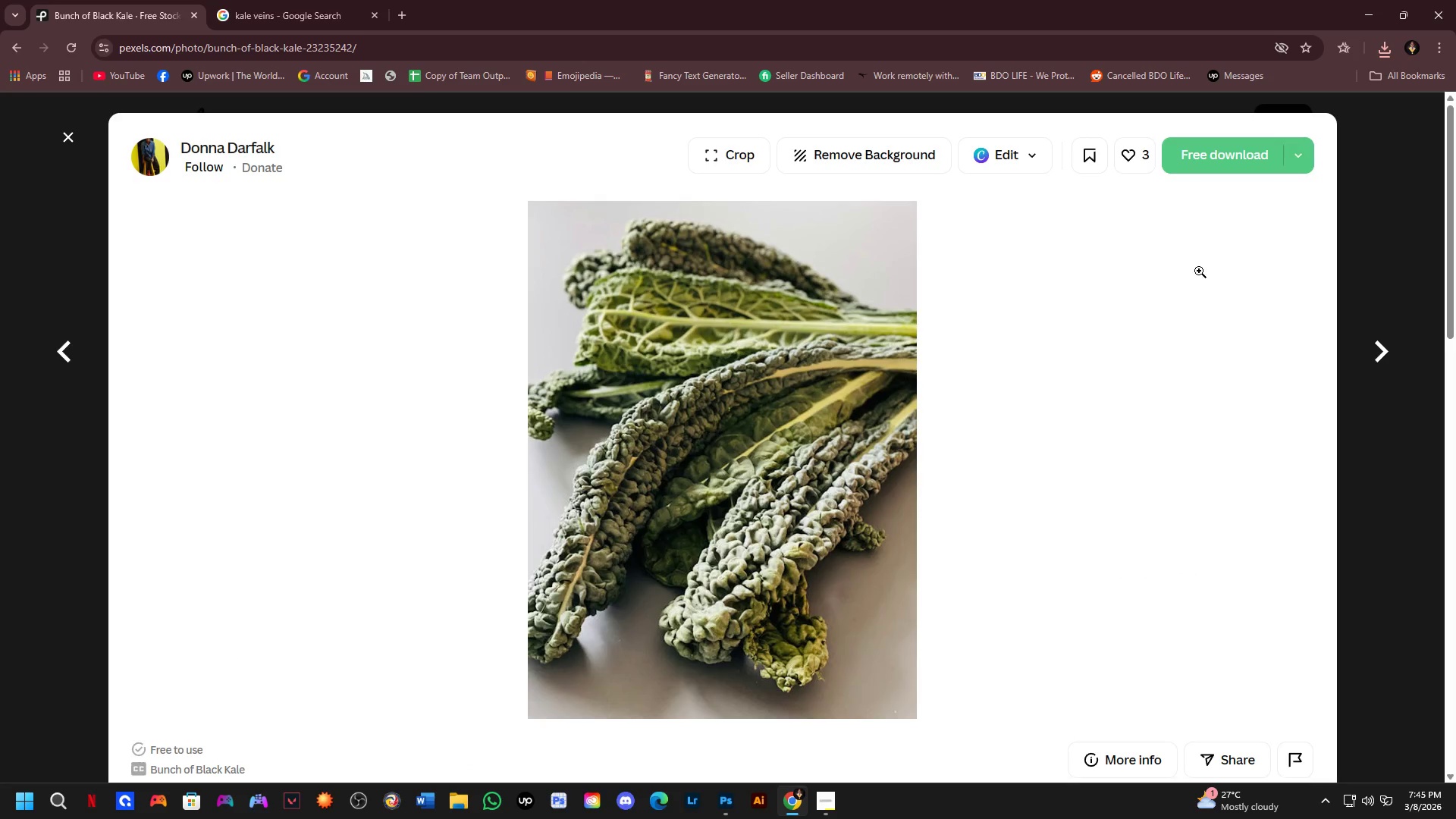 
scroll: coordinate [1026, 438], scroll_direction: down, amount: 5.0
 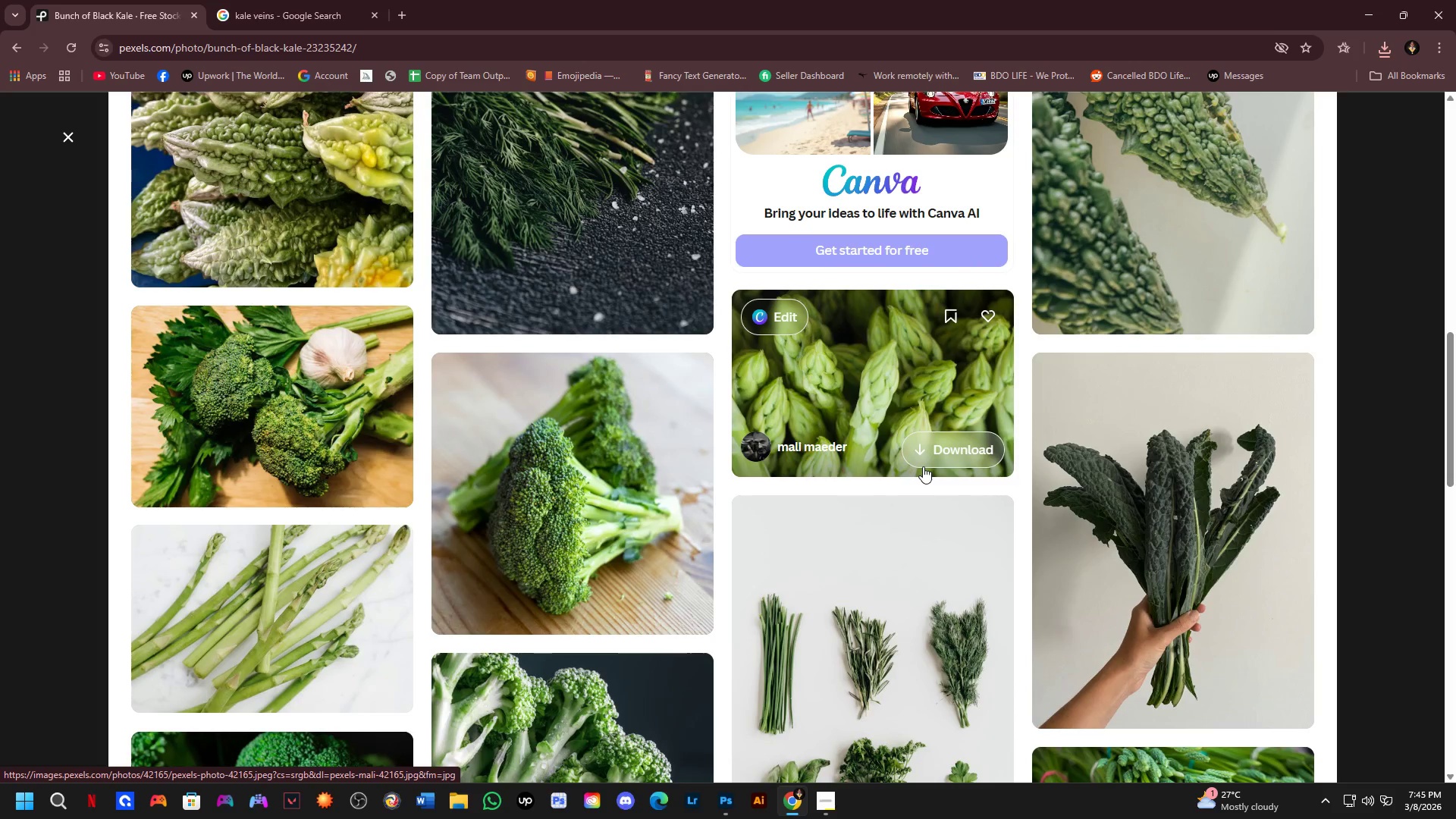 
scroll: coordinate [923, 466], scroll_direction: up, amount: 8.0
 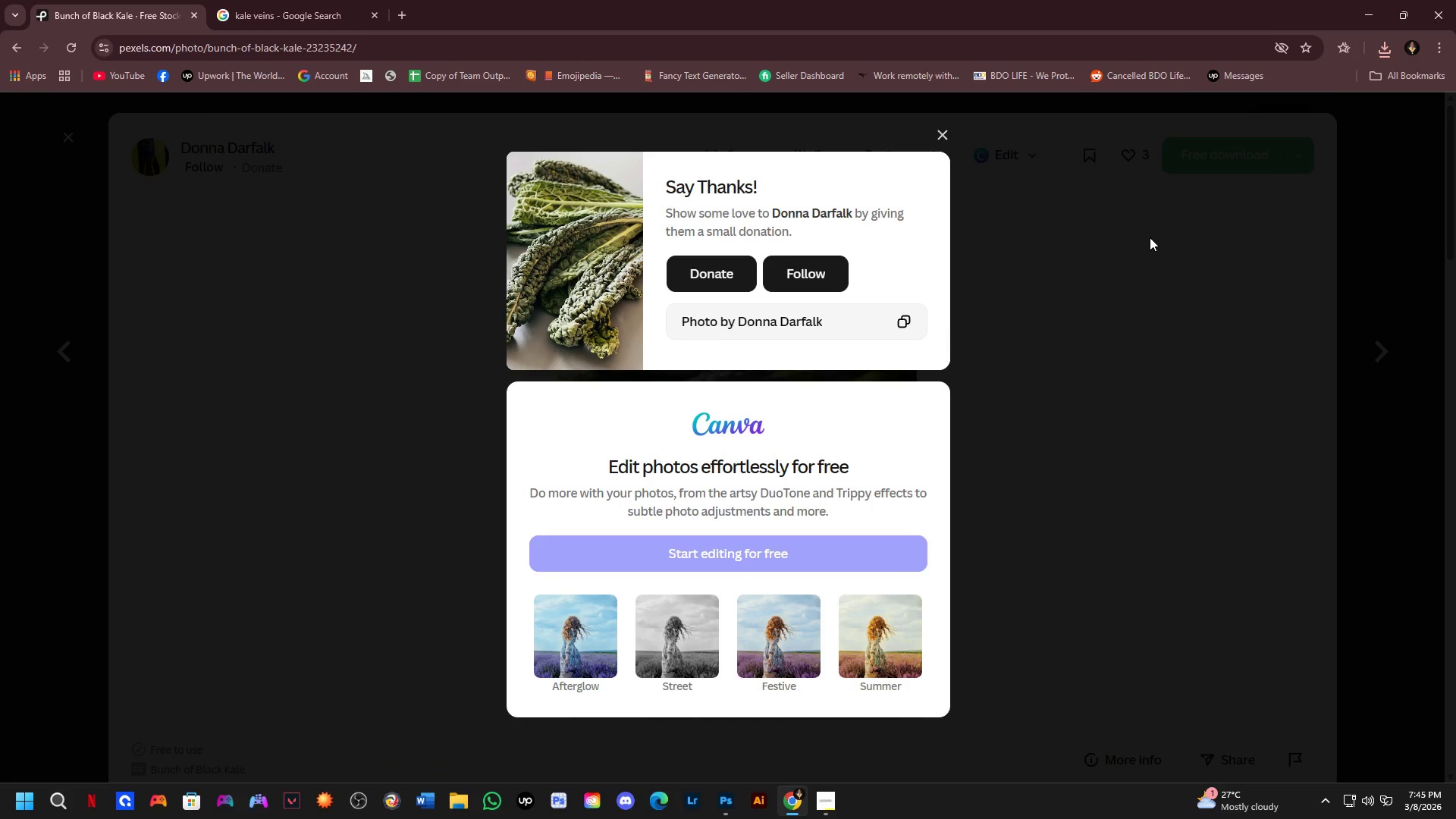 
key(NumpadEnter)
 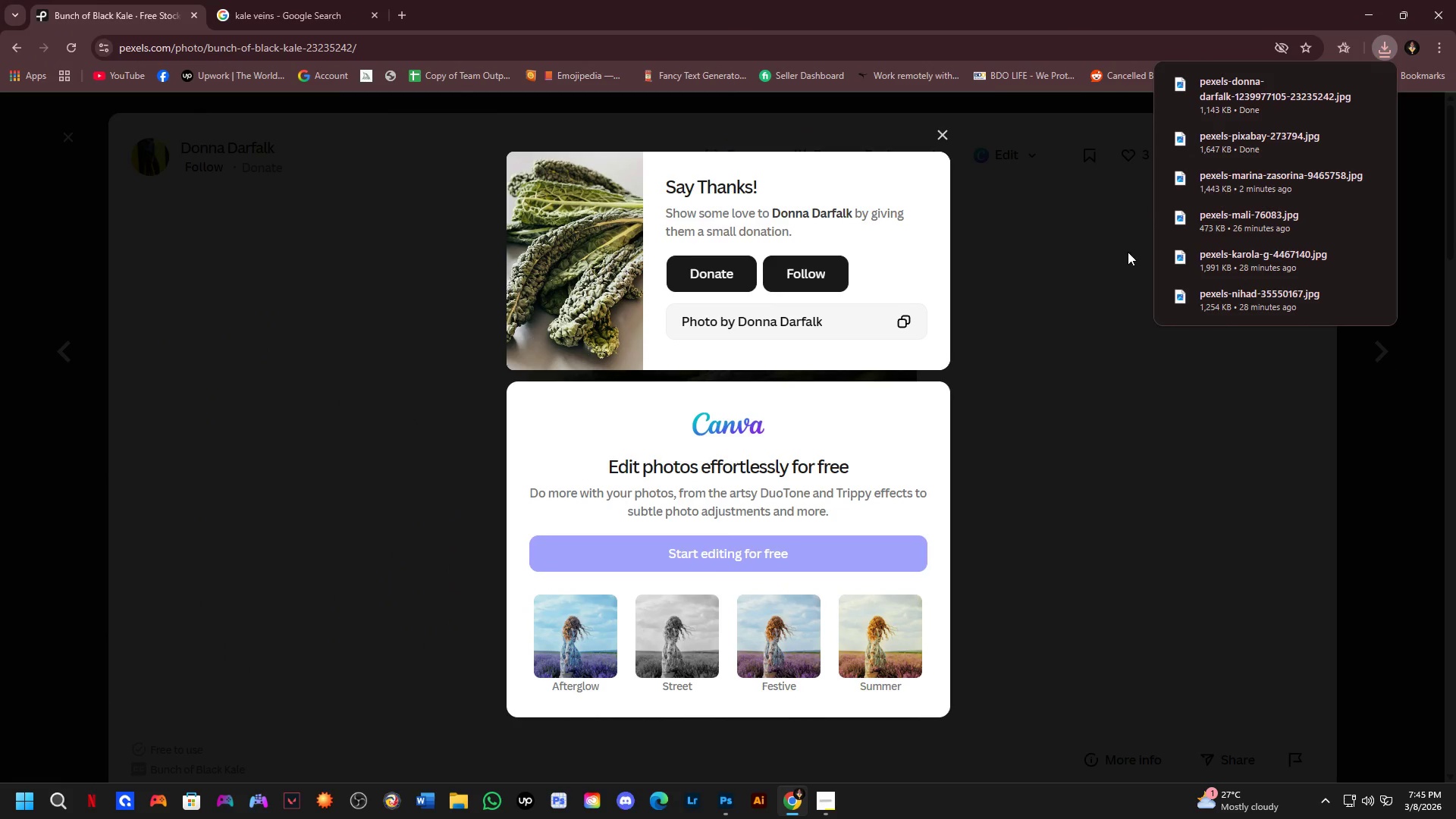 
left_click([0, 613])
 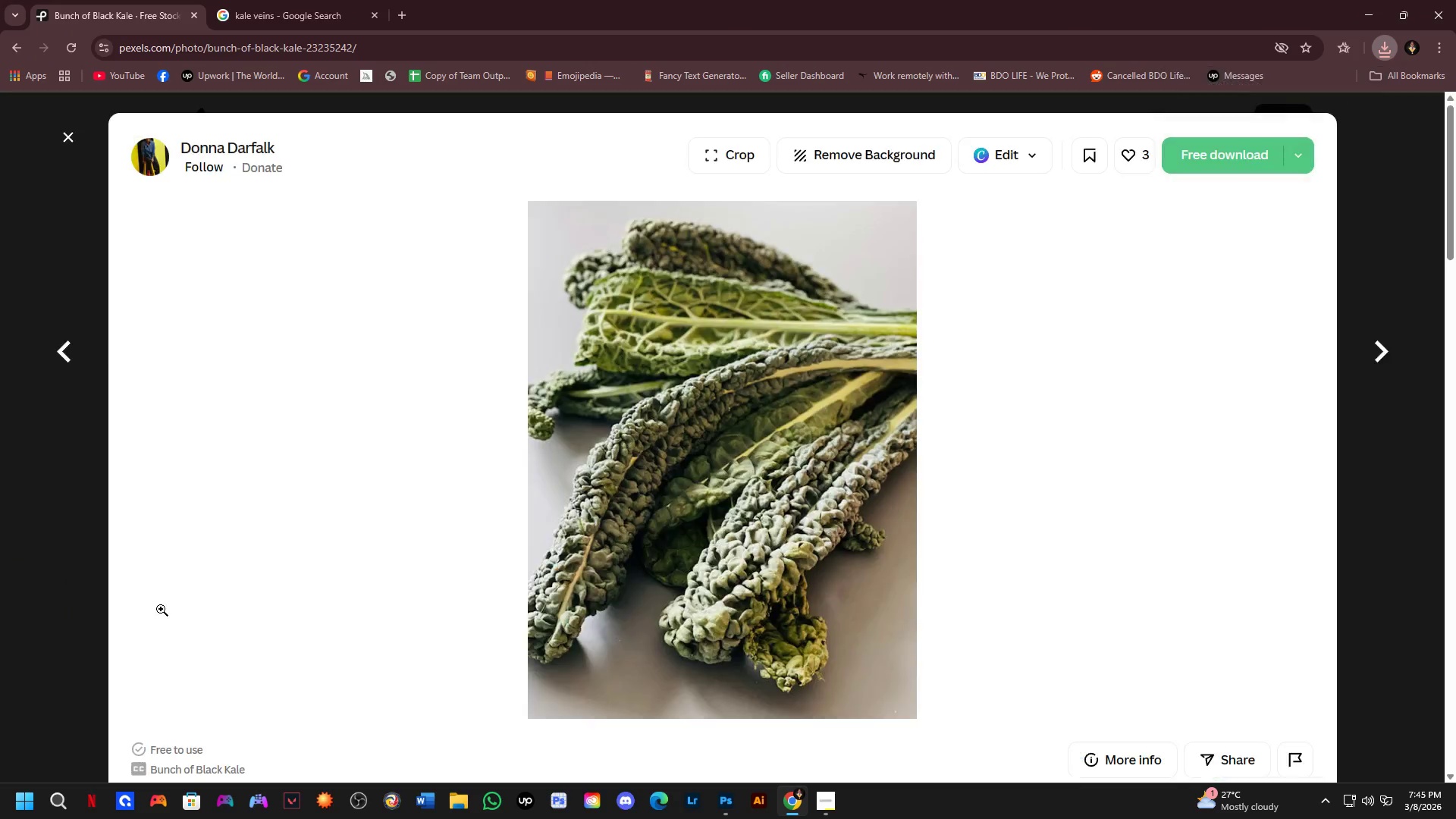 
key(Alt+Tab)